 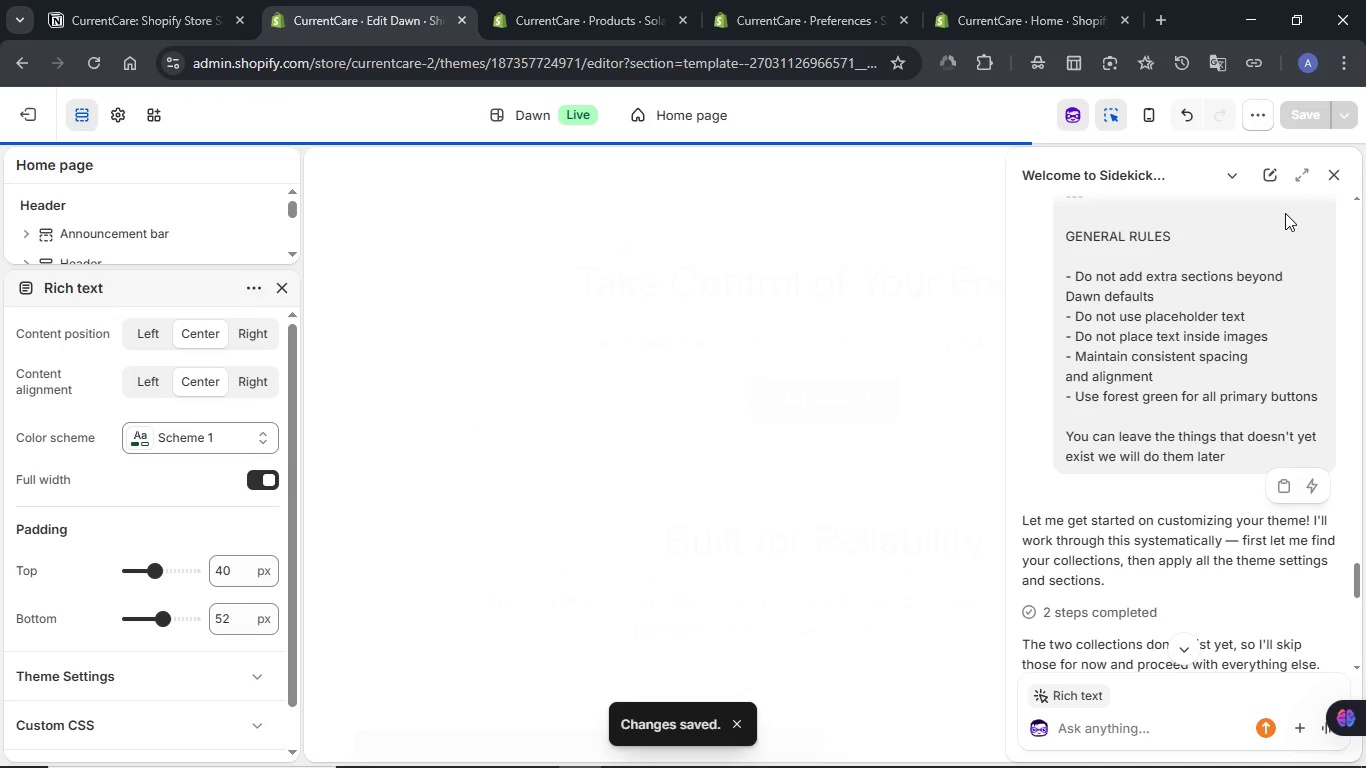 
left_click([1339, 180])
 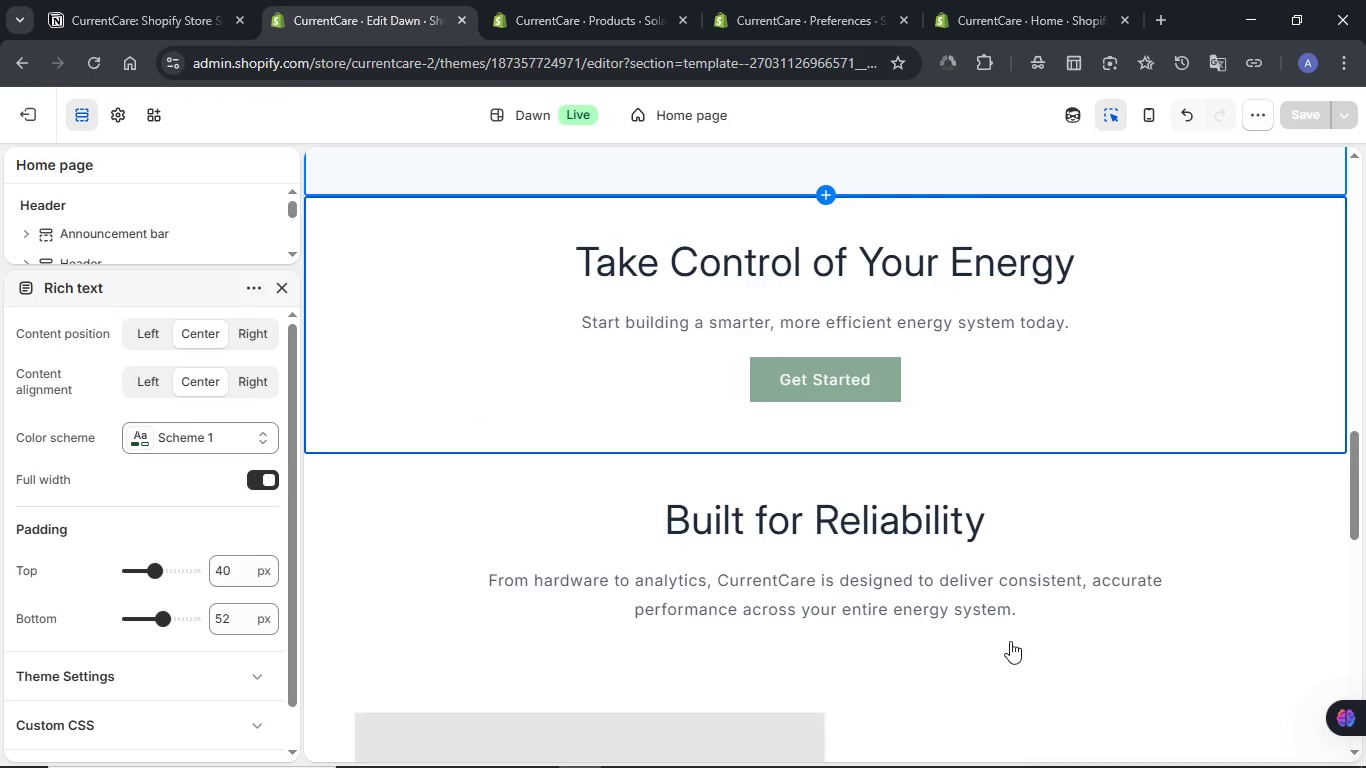 
scroll: coordinate [1053, 618], scroll_direction: down, amount: 6.0
 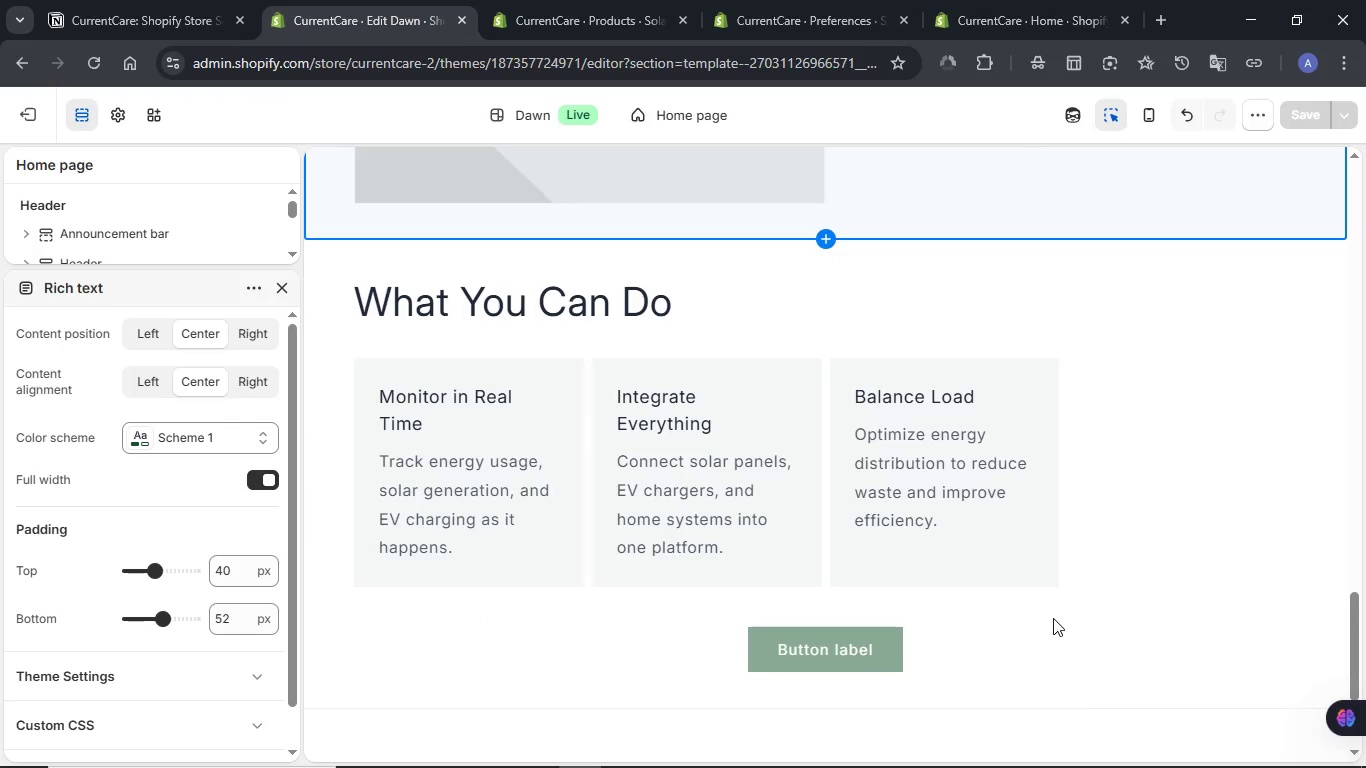 
scroll: coordinate [1054, 617], scroll_direction: up, amount: 26.0
 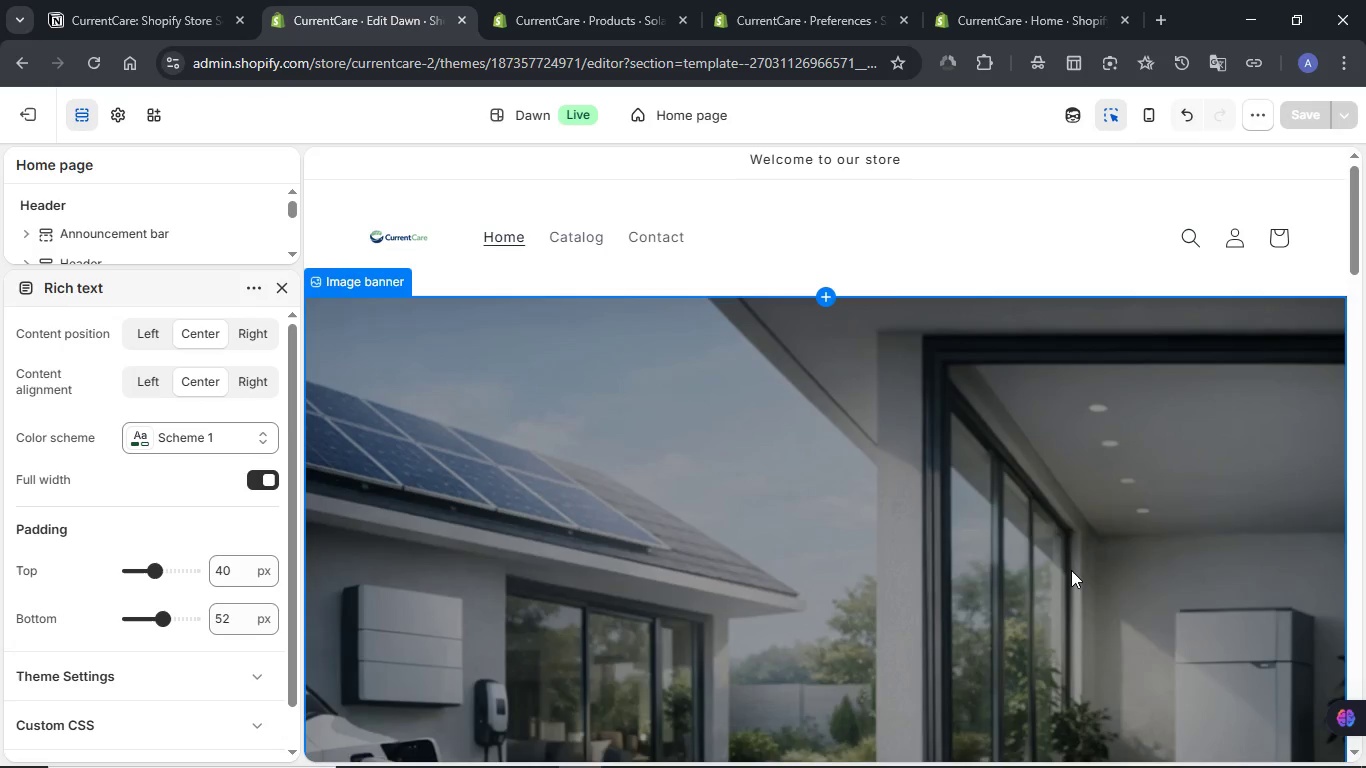 
scroll: coordinate [1072, 571], scroll_direction: down, amount: 6.0
 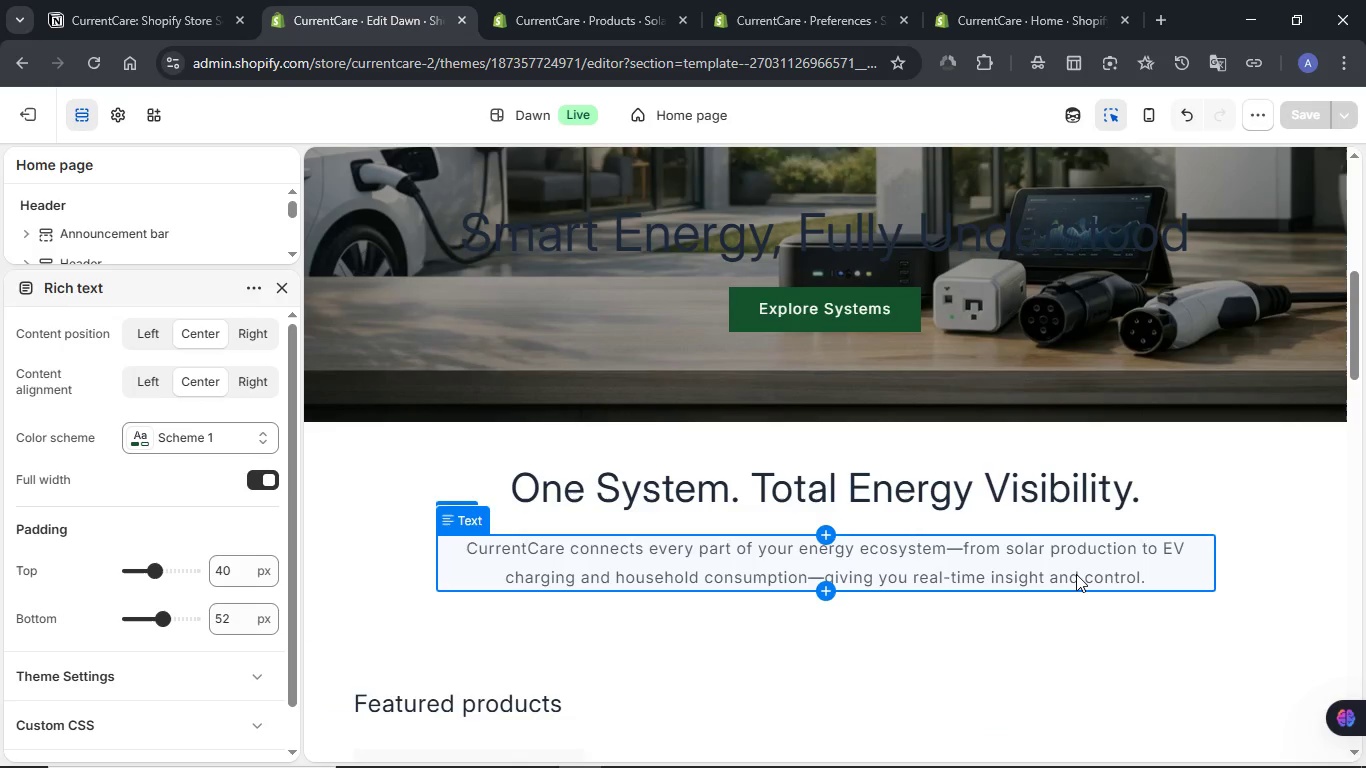 
wait(5.22)
 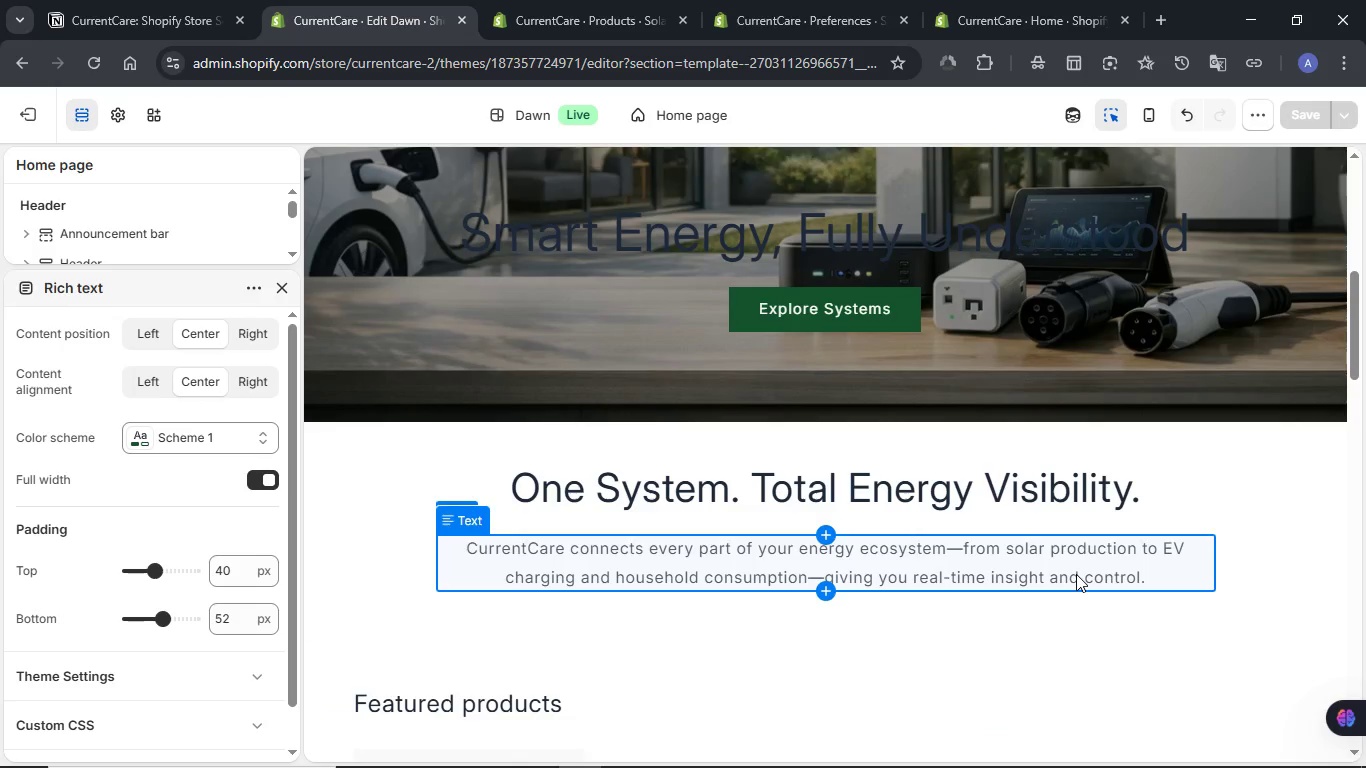 
left_click([969, 557])
 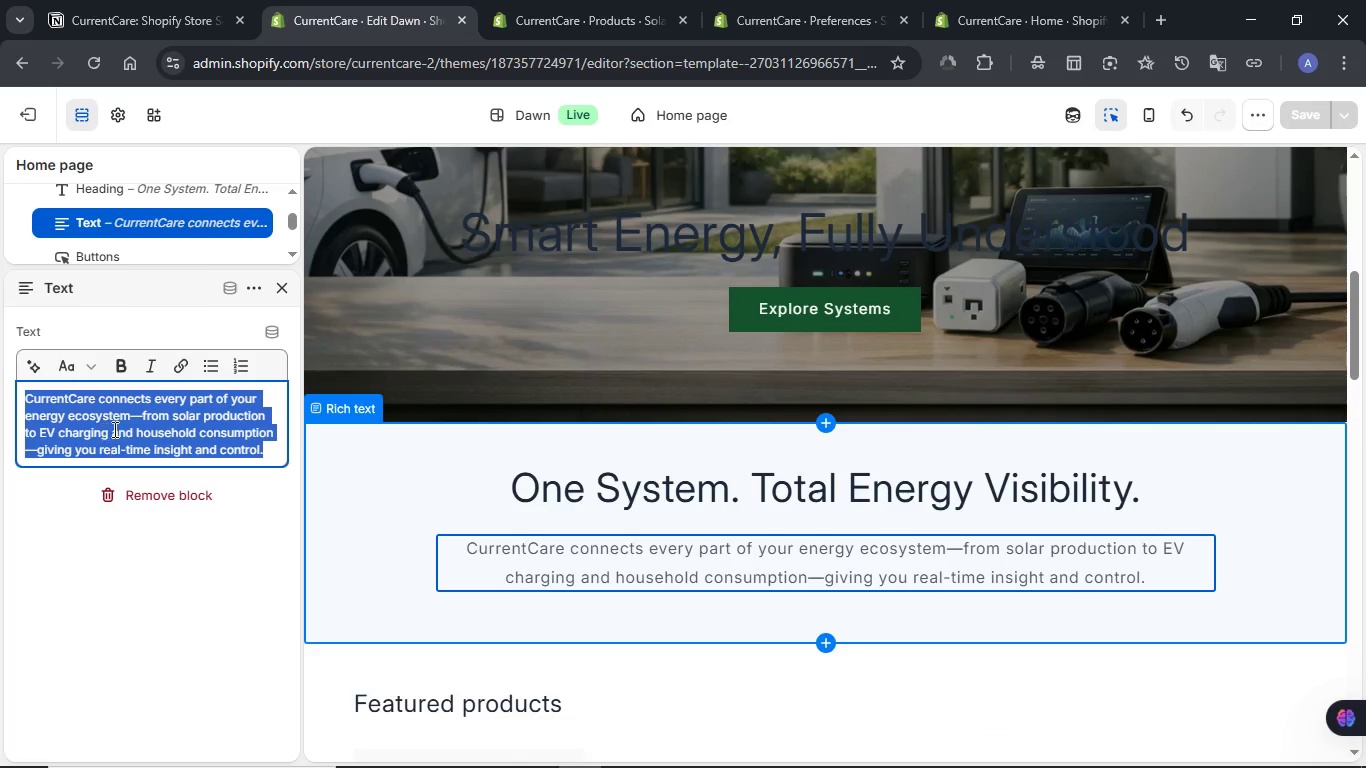 
left_click([139, 414])
 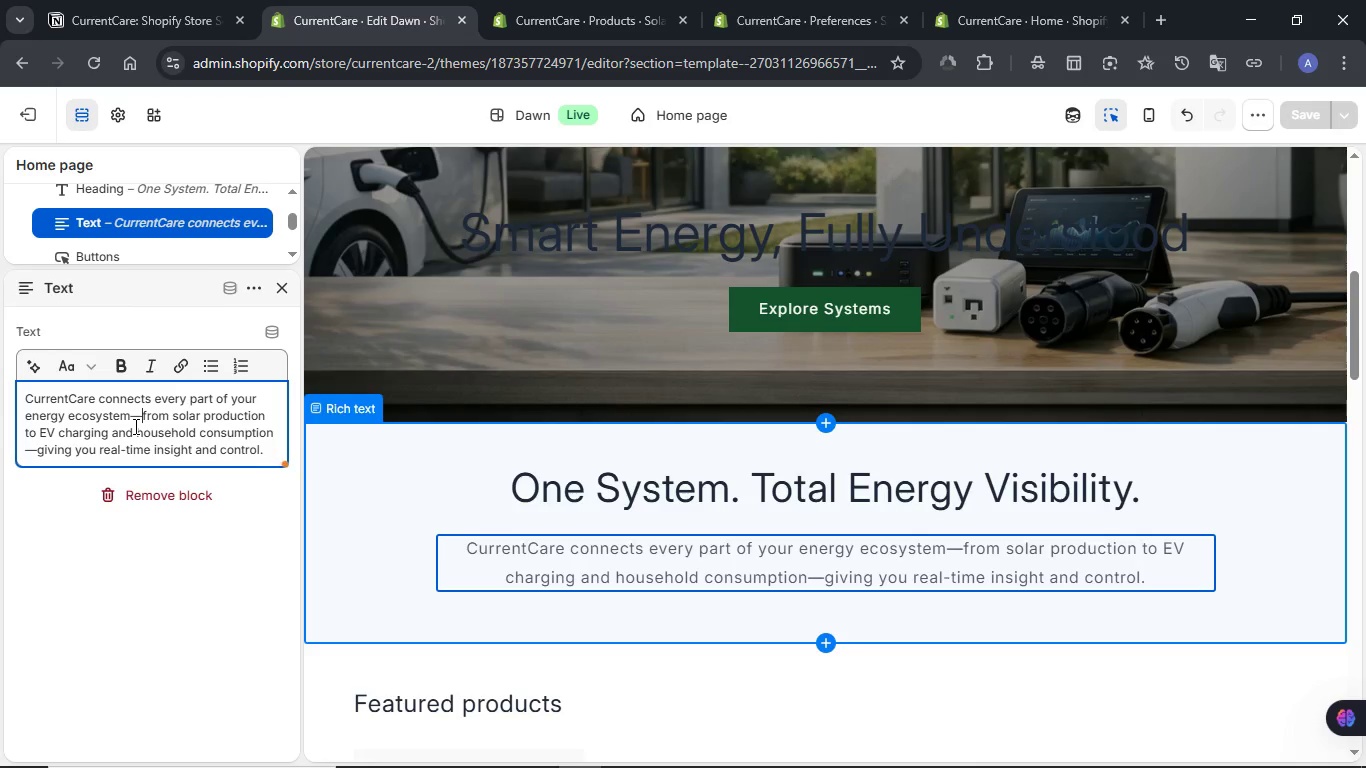 
key(Backspace)
 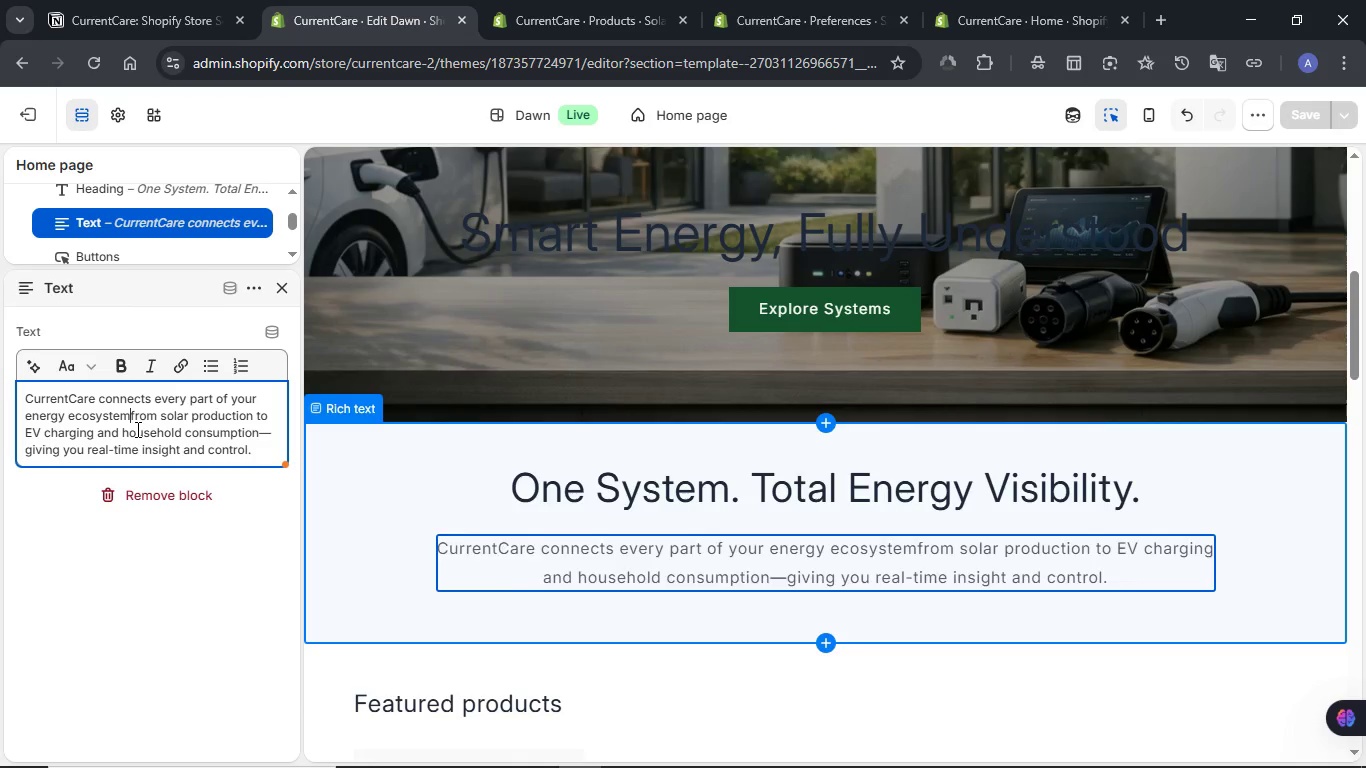 
key(Space)
 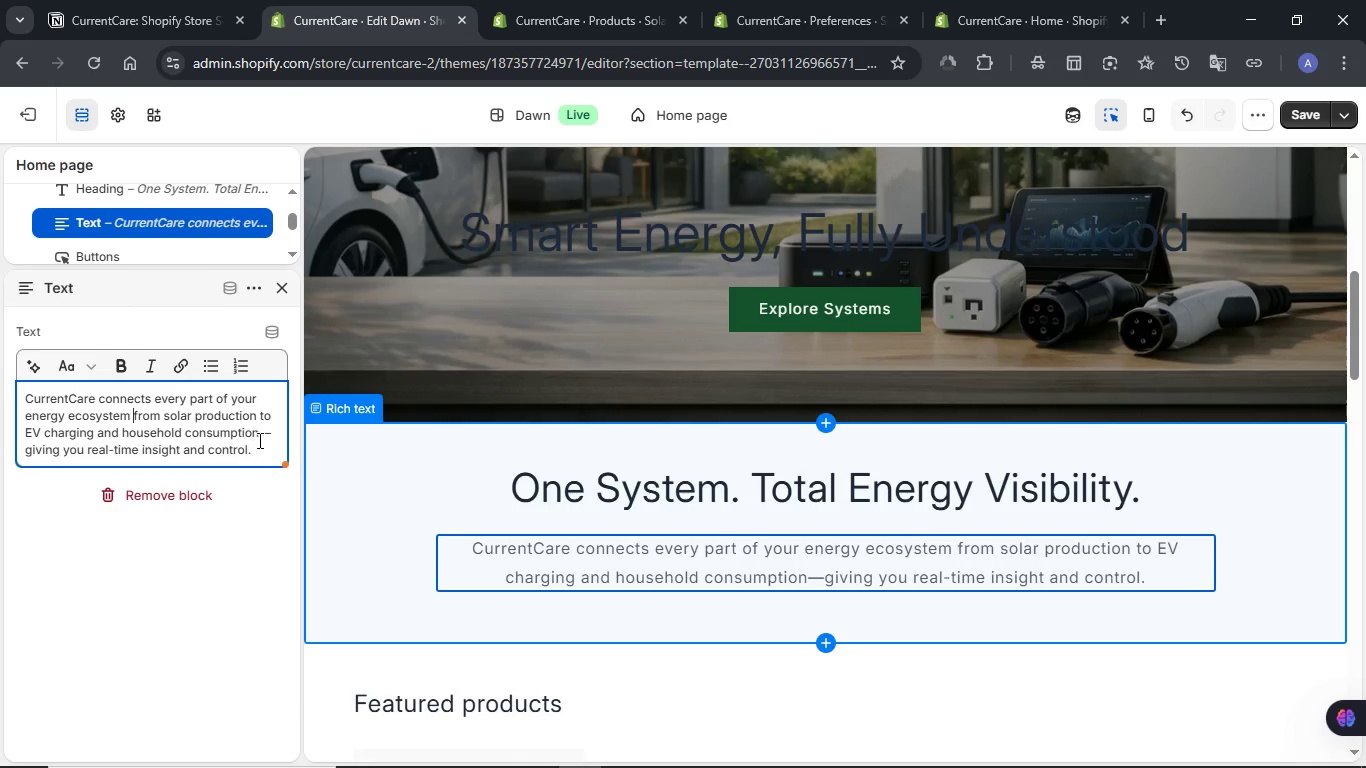 
left_click([277, 434])
 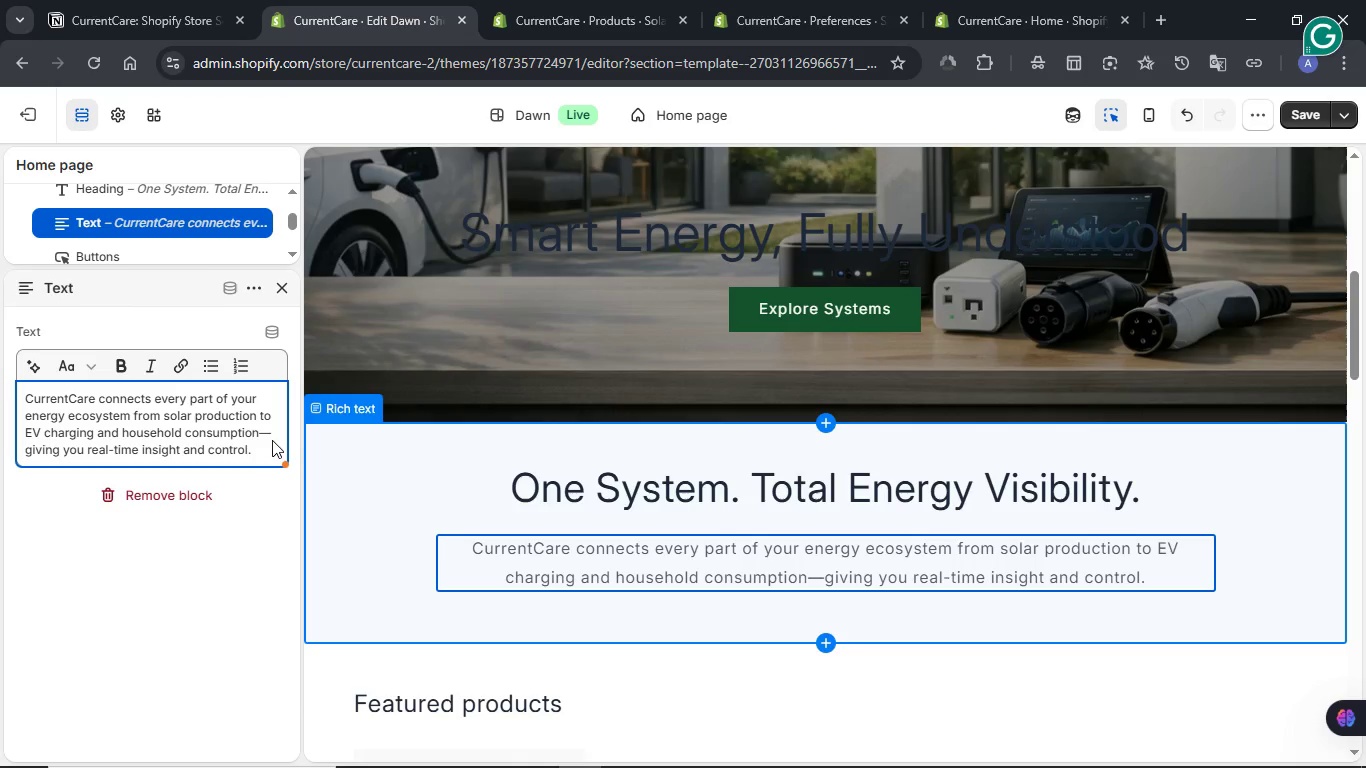 
key(Backspace)
 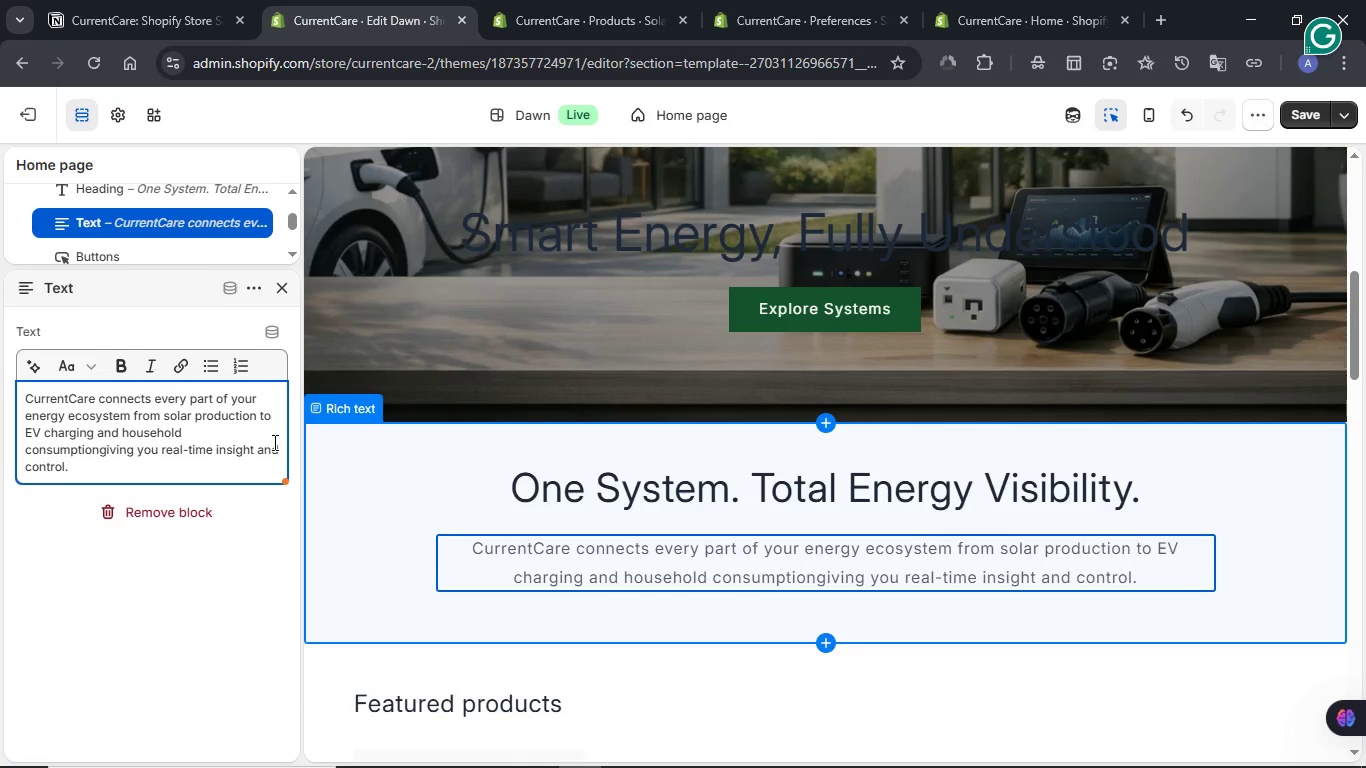 
key(Space)
 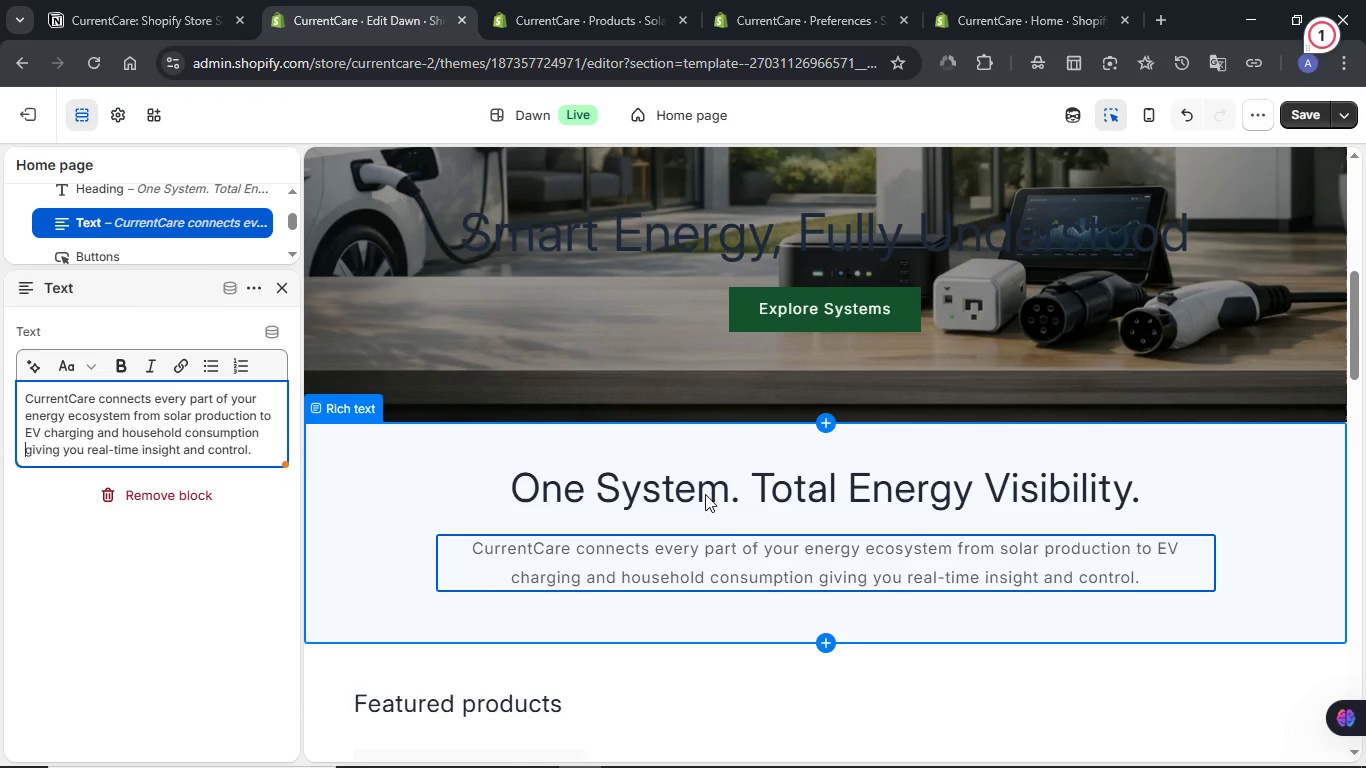 
scroll: coordinate [701, 478], scroll_direction: down, amount: 7.0
 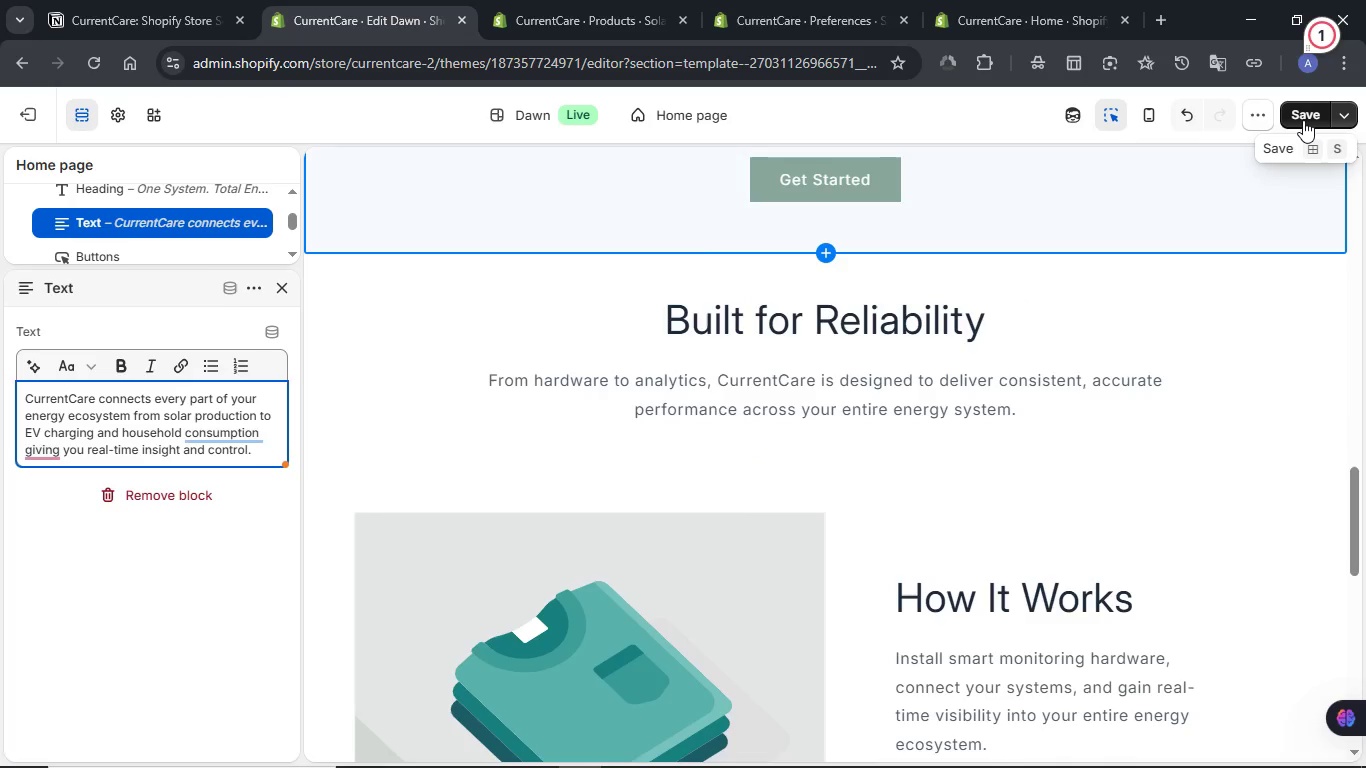 
left_click([1303, 120])
 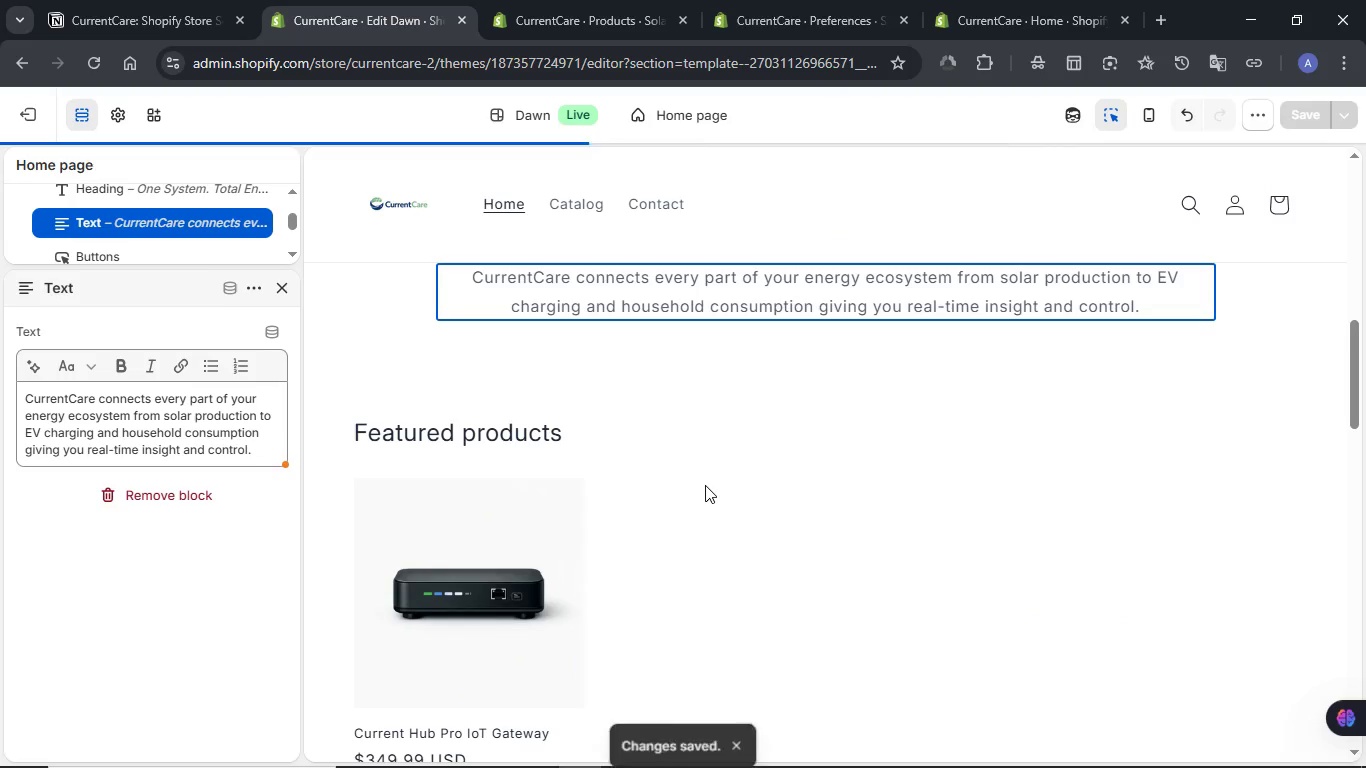 
scroll: coordinate [733, 477], scroll_direction: down, amount: 11.0
 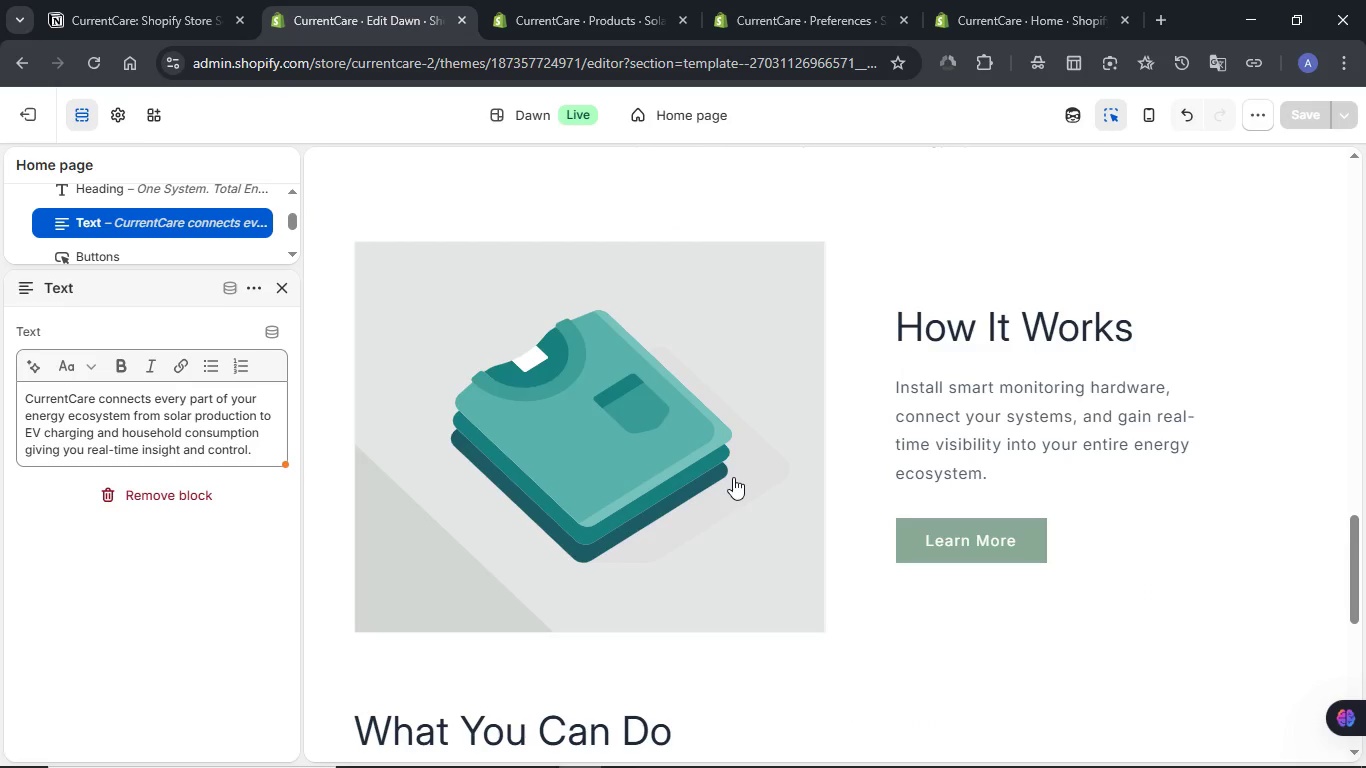 
wait(5.28)
 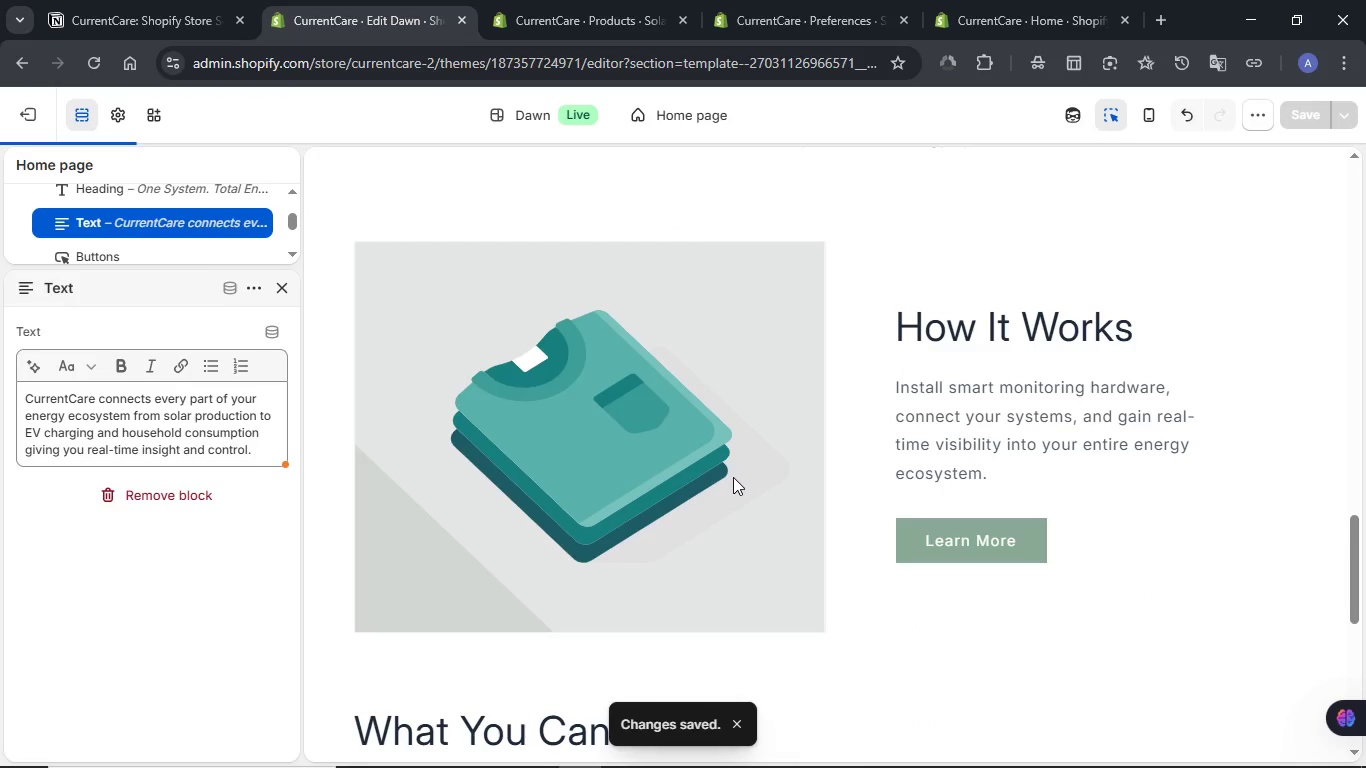 
left_click([659, 456])
 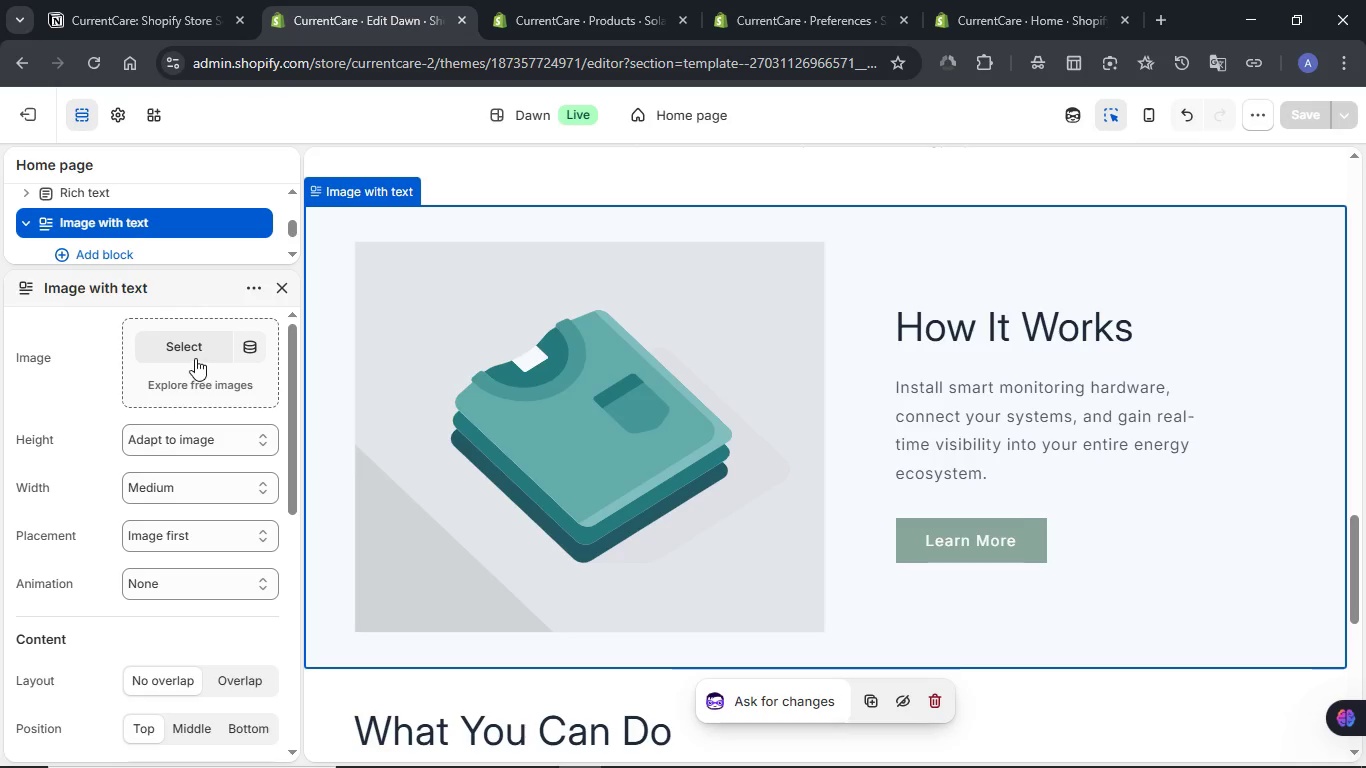 
wait(5.23)
 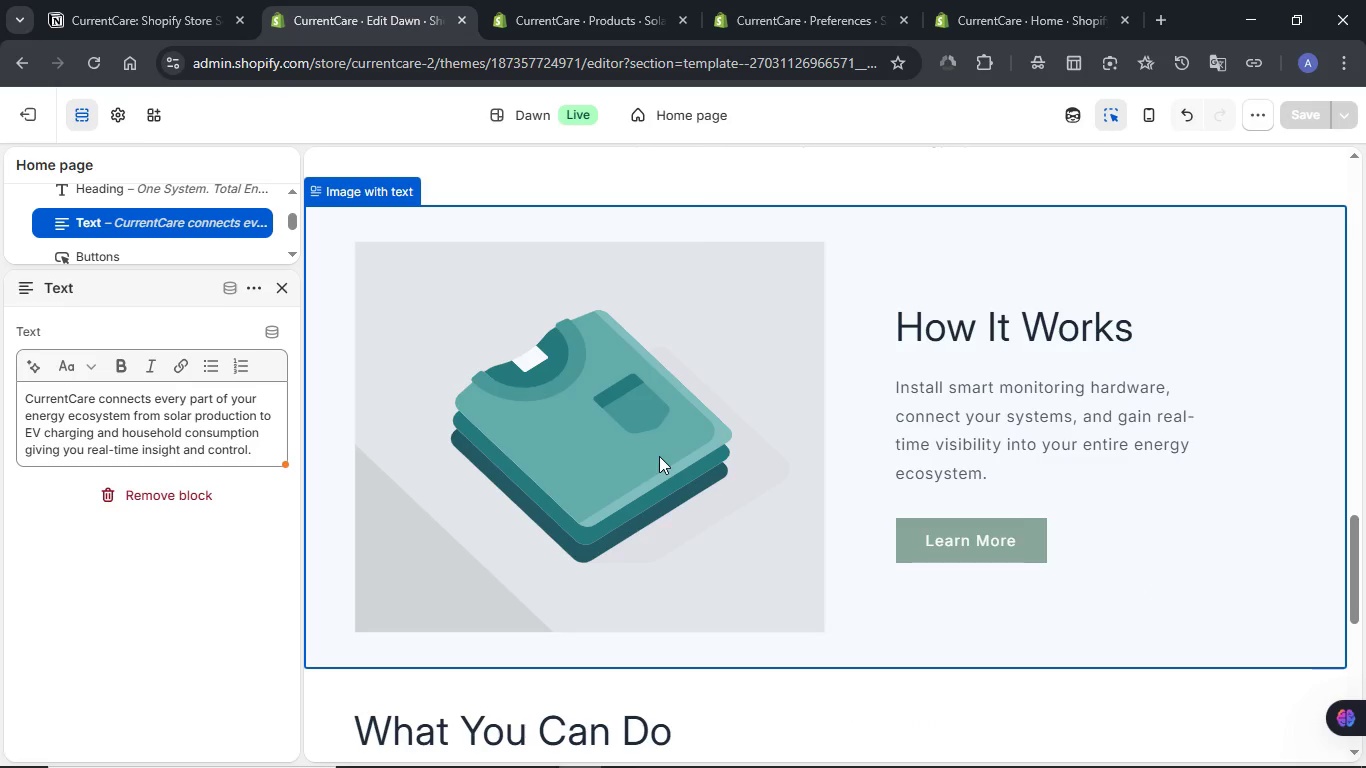 
left_click([193, 357])
 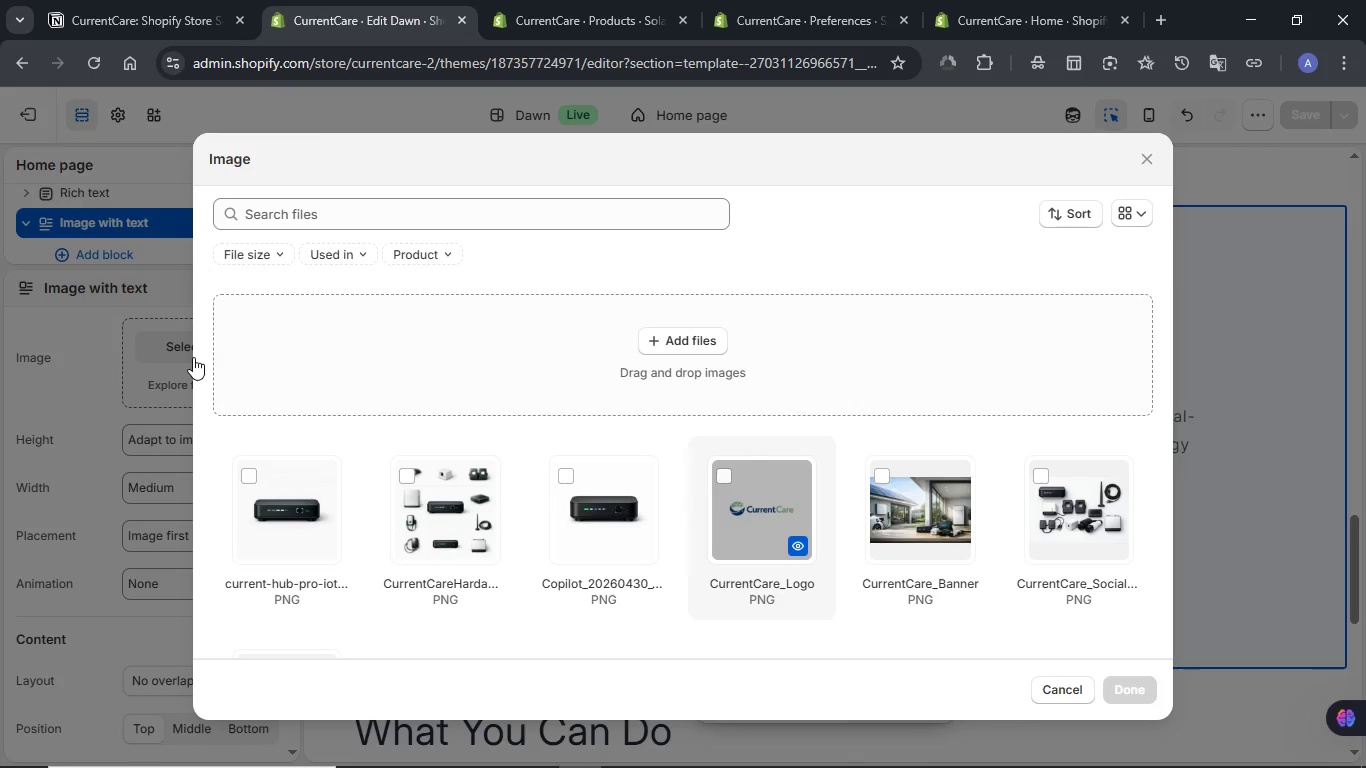 
wait(8.31)
 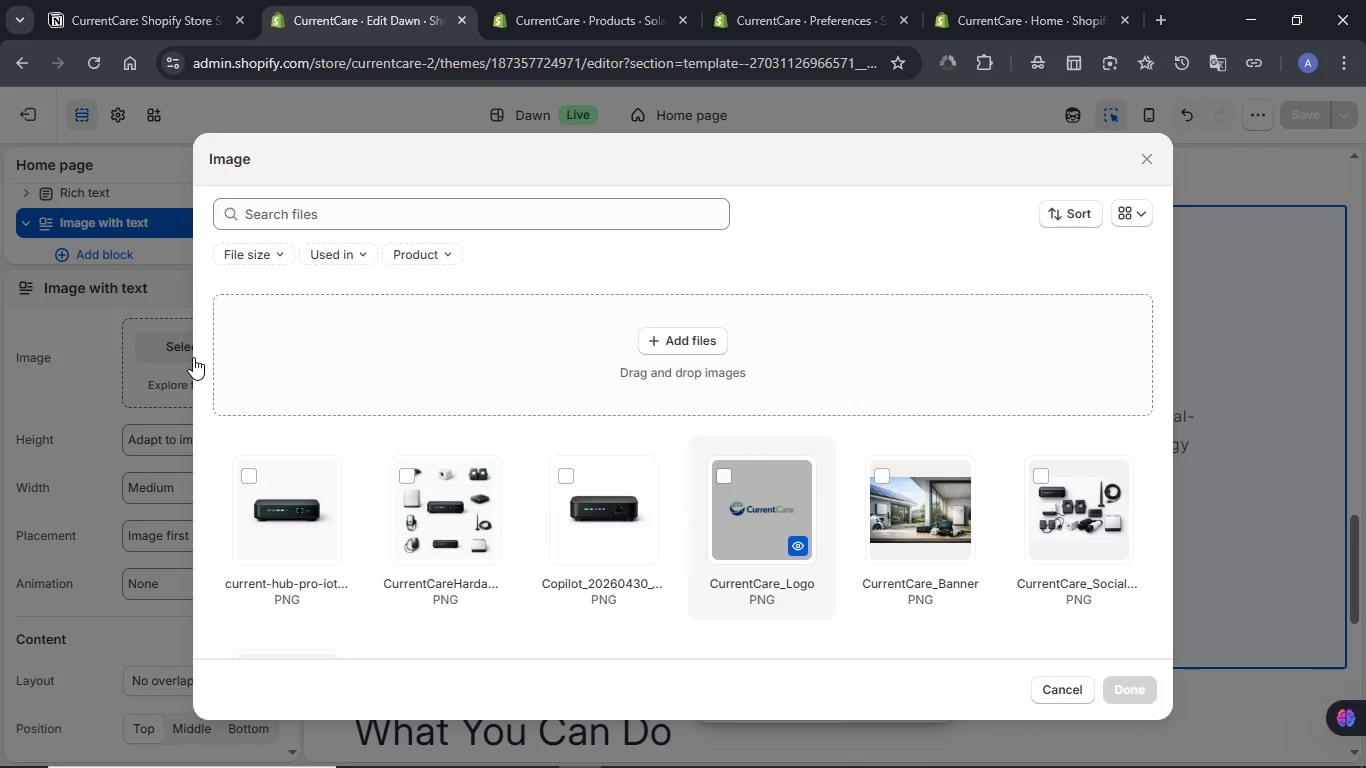 
left_click([1131, 697])
 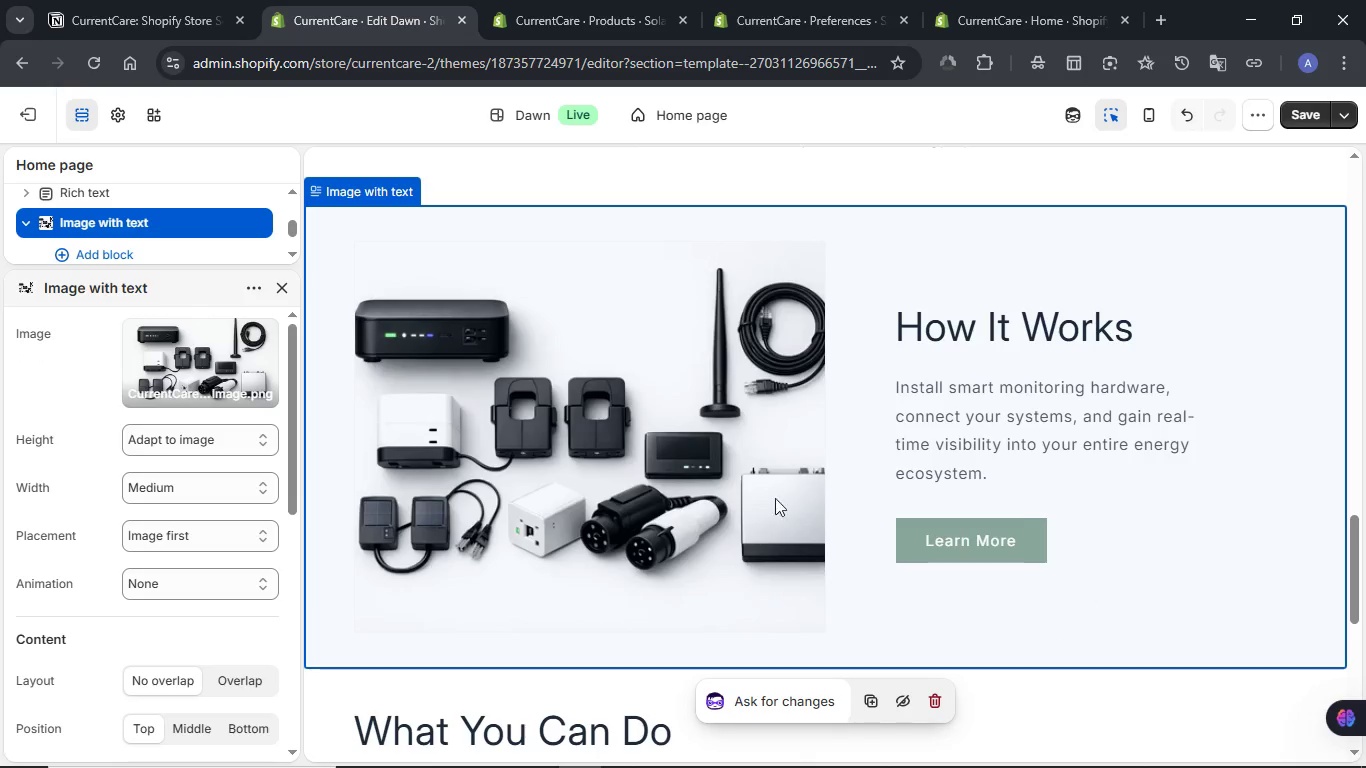 
wait(7.25)
 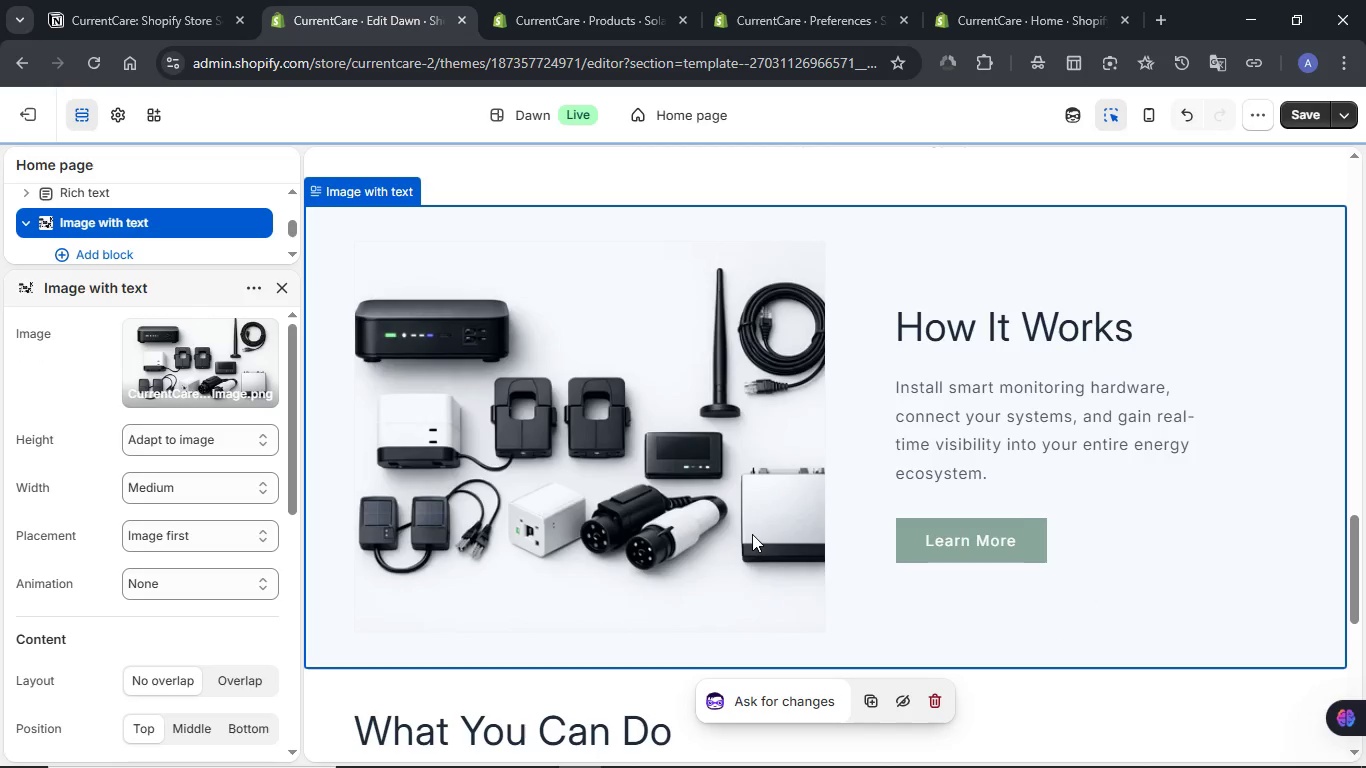 
left_click([1301, 125])
 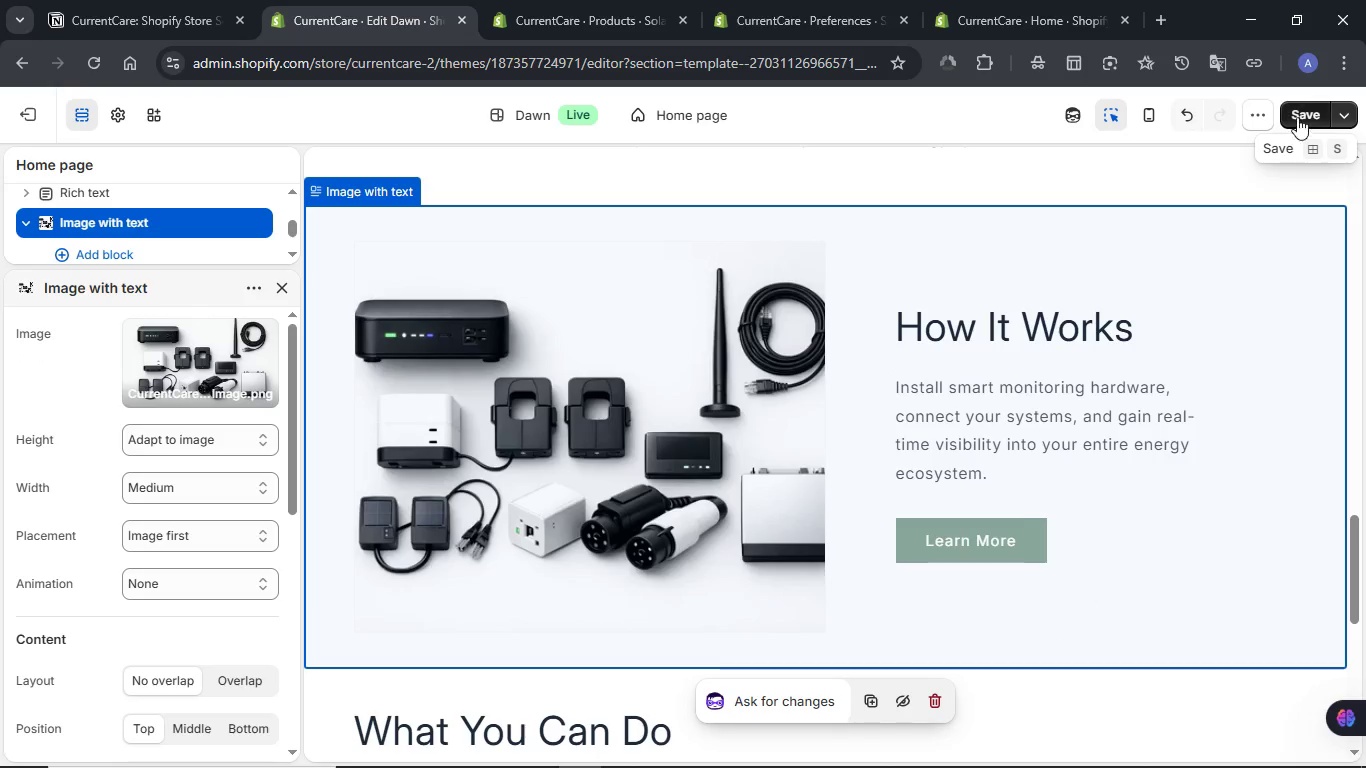 
left_click([1297, 116])
 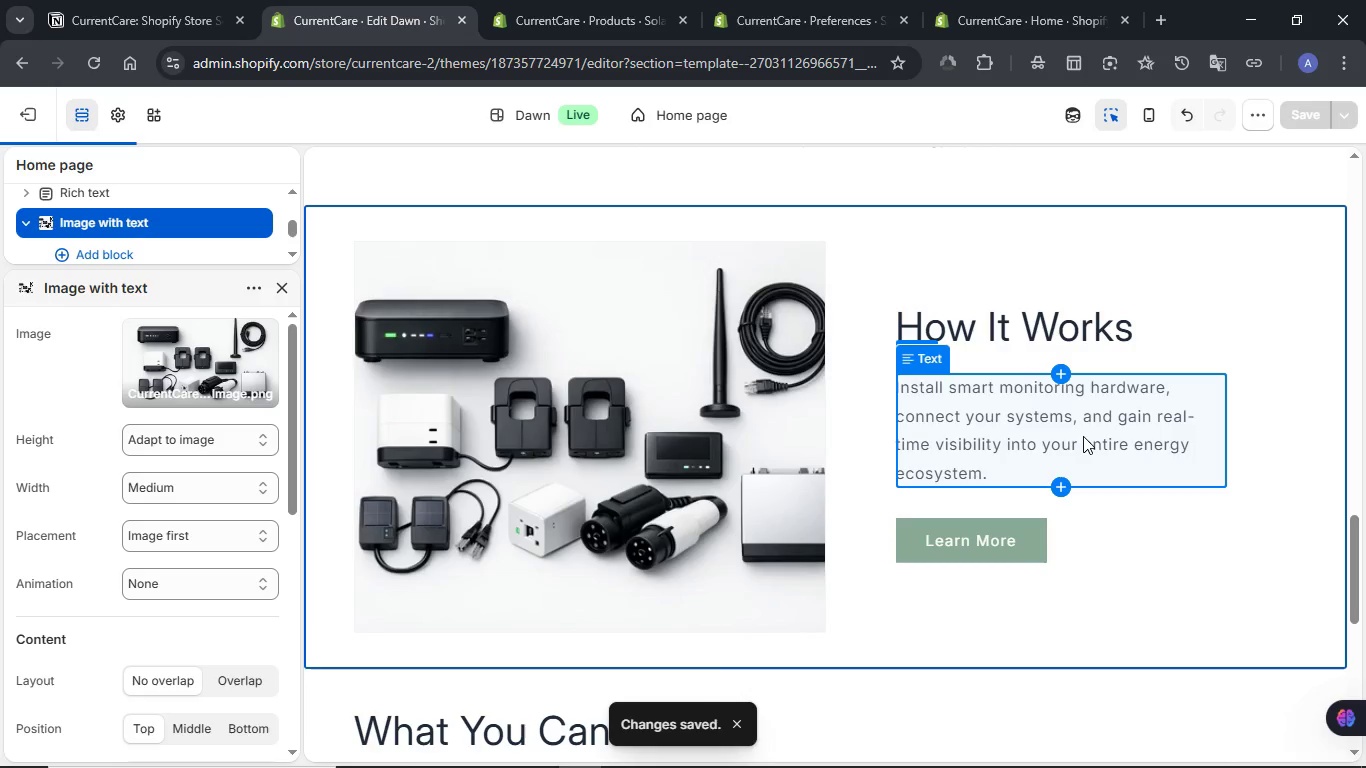 
wait(5.09)
 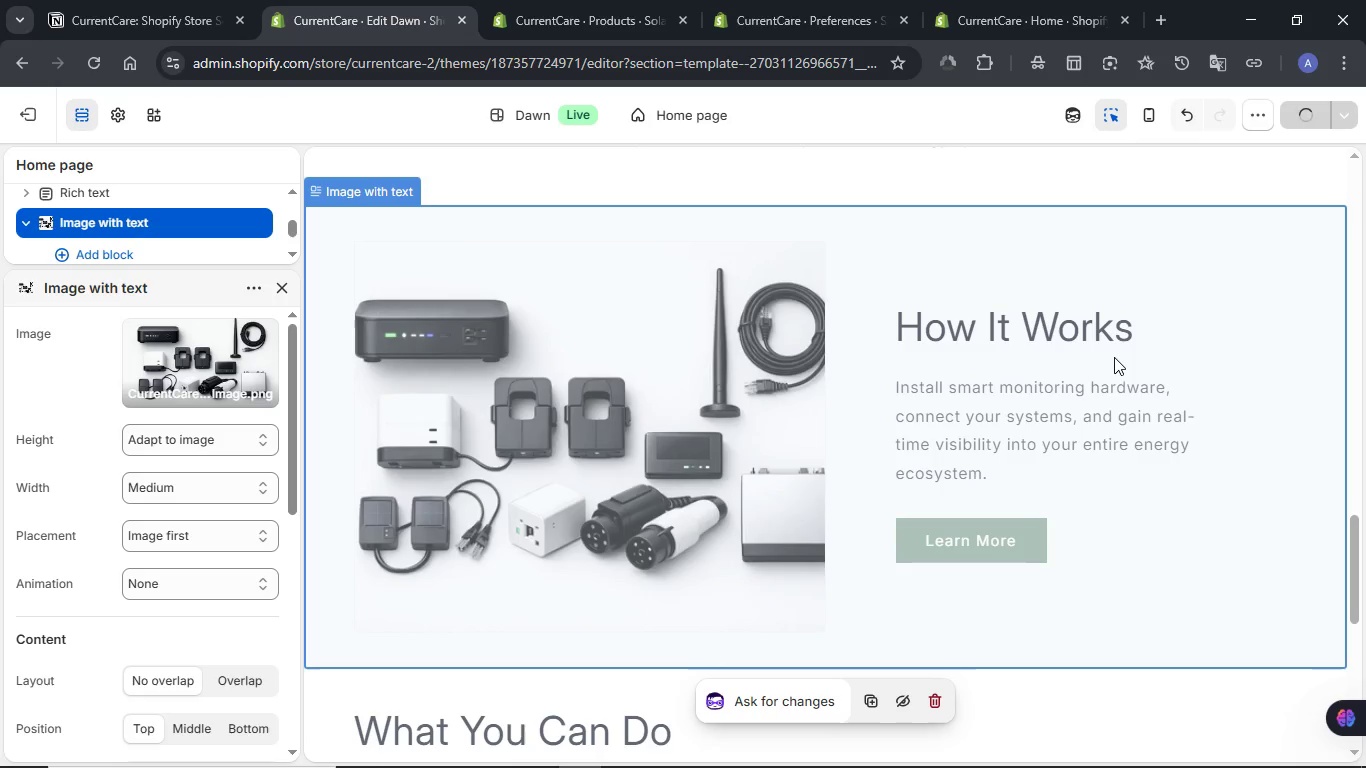 
scroll: coordinate [1083, 436], scroll_direction: down, amount: 8.0
 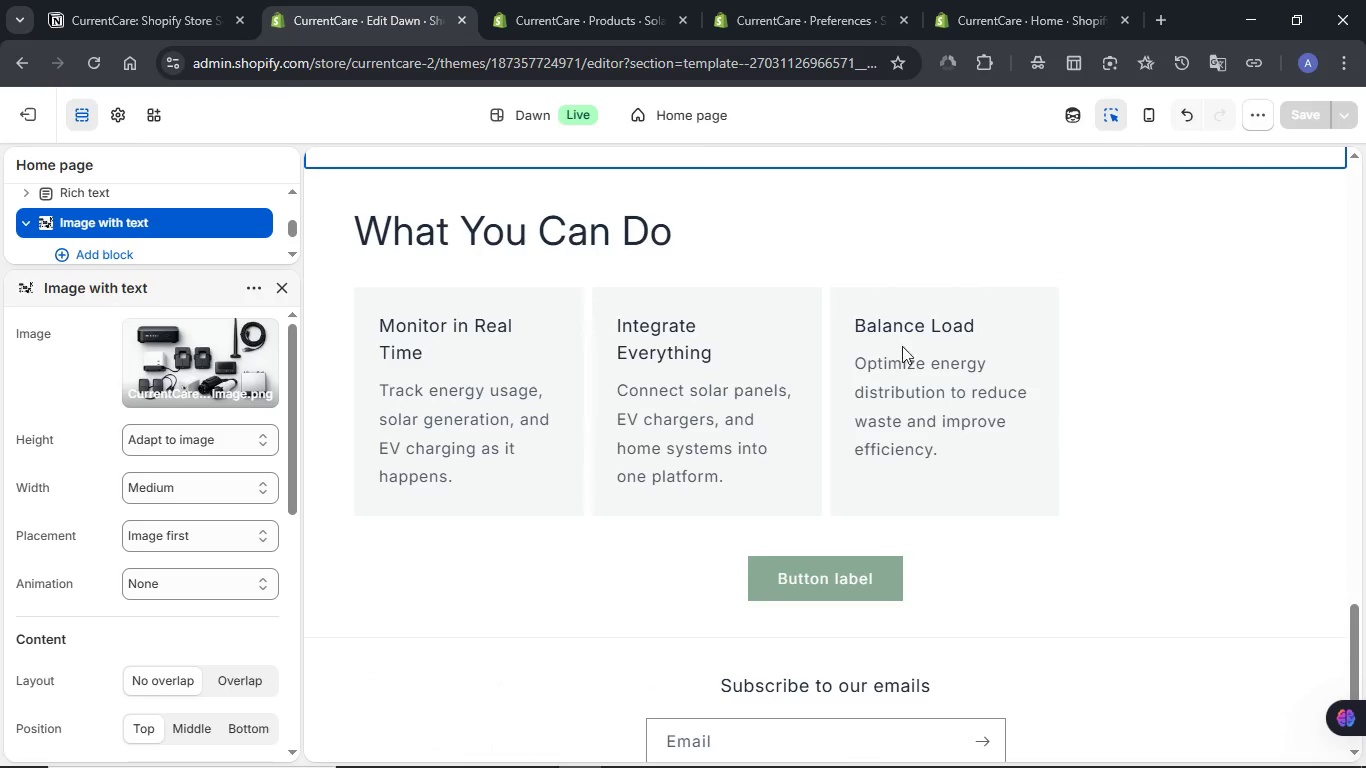 
left_click([562, 255])
 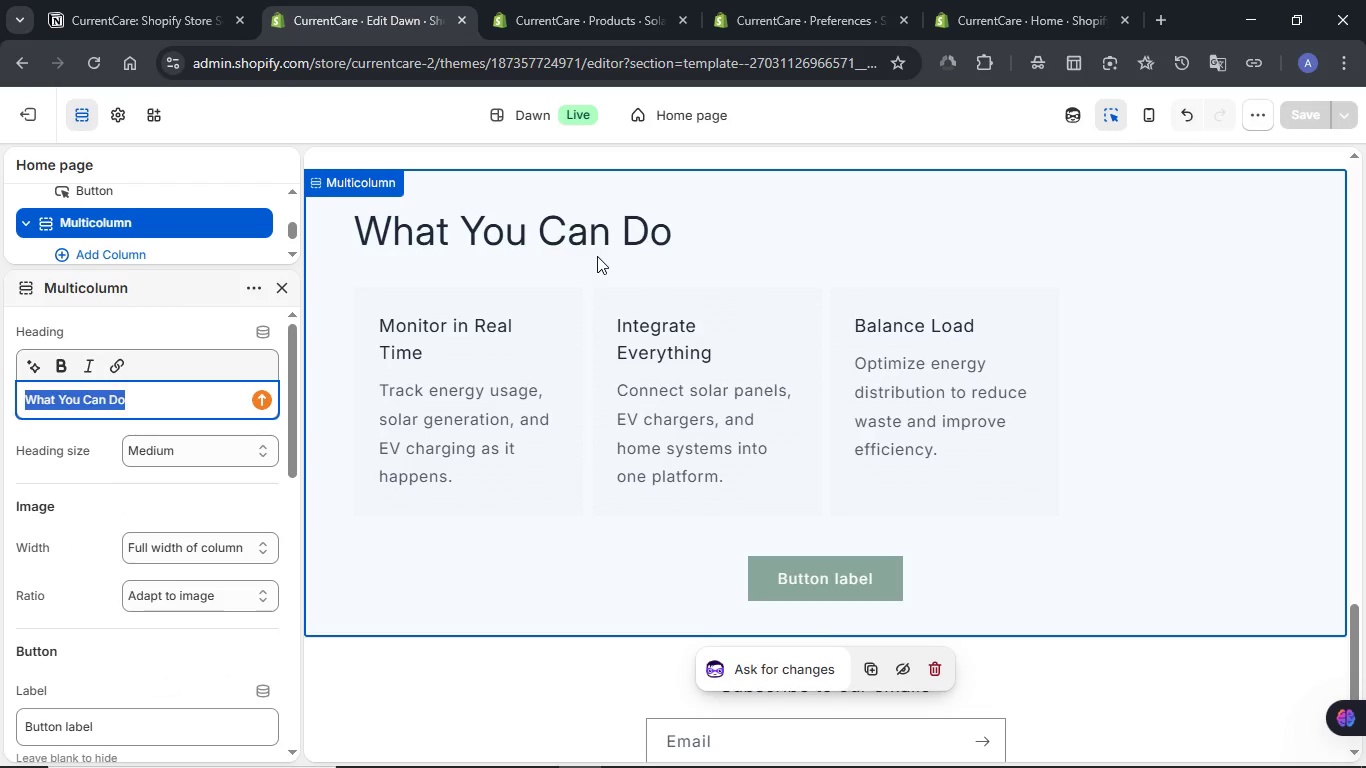 
wait(7.08)
 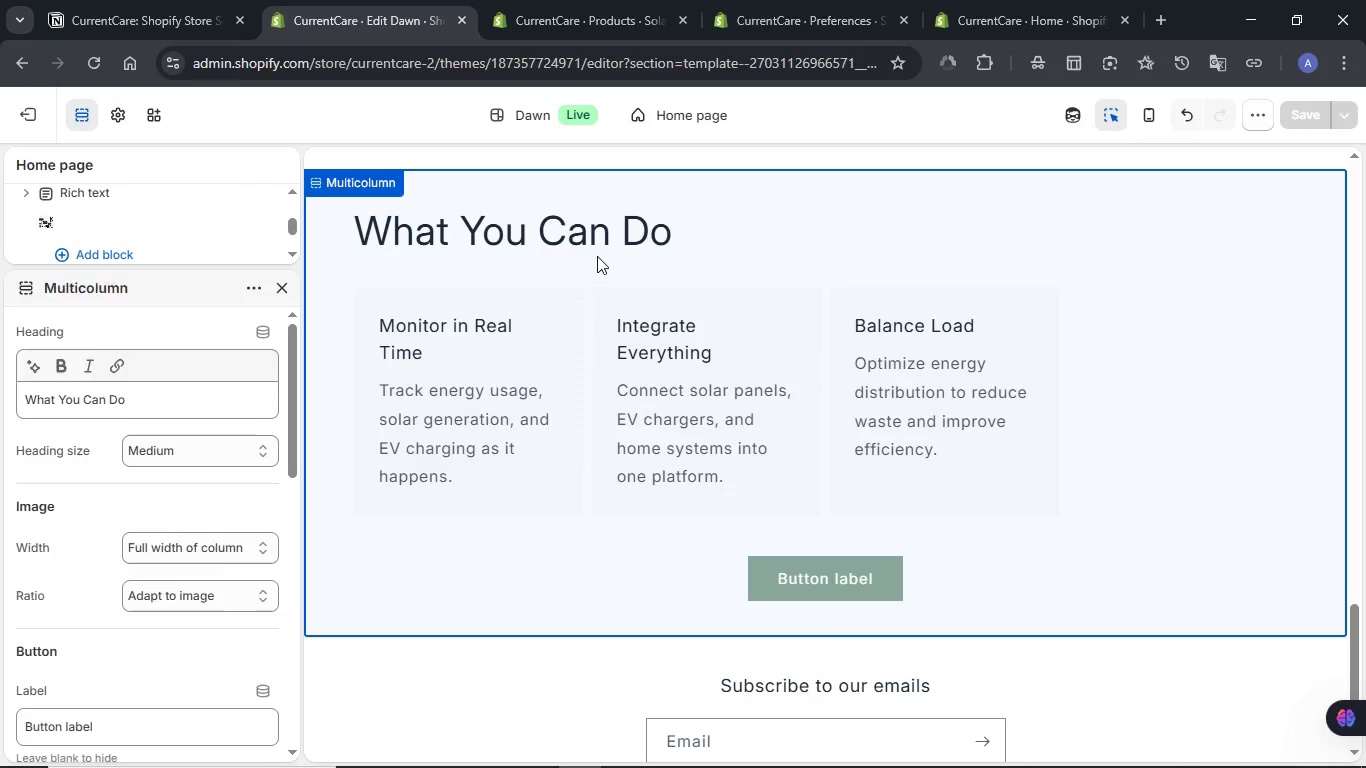 
scroll: coordinate [118, 447], scroll_direction: down, amount: 1.0
 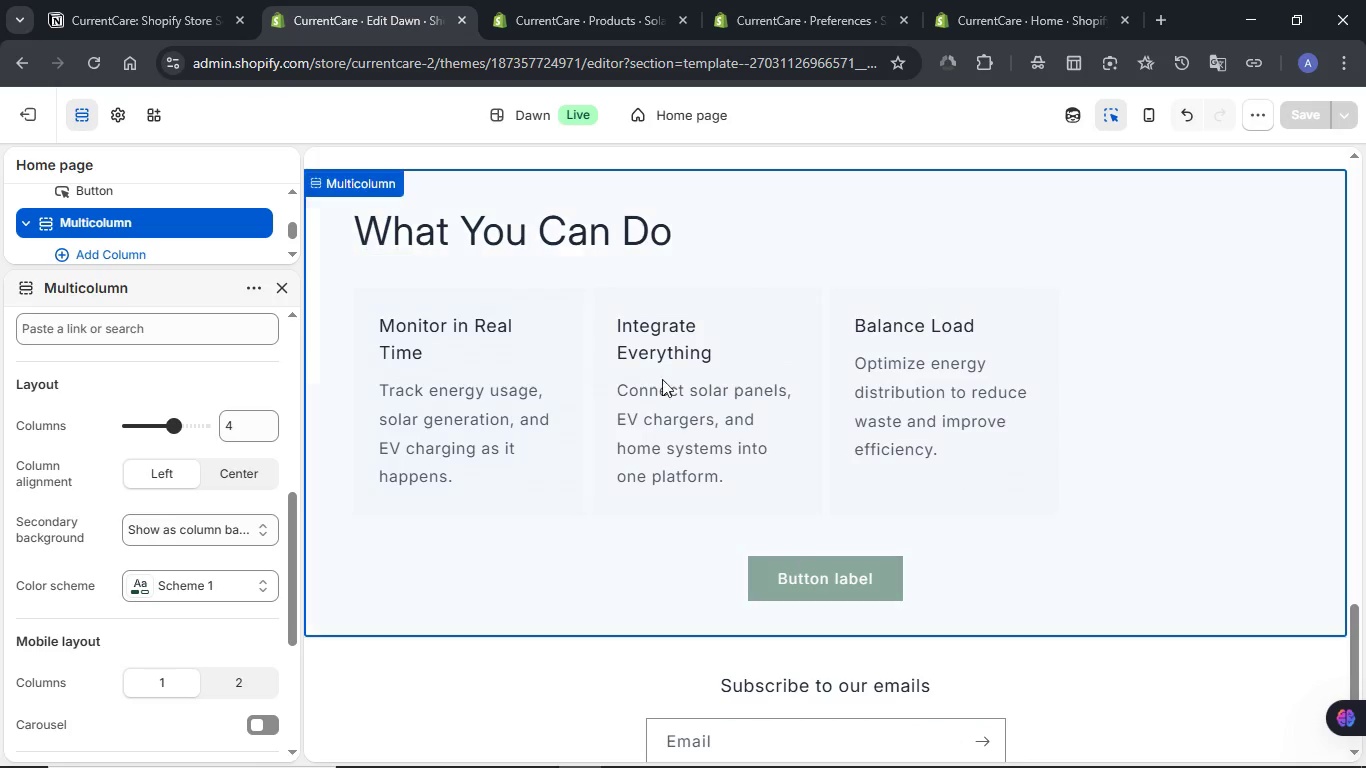 
wait(5.28)
 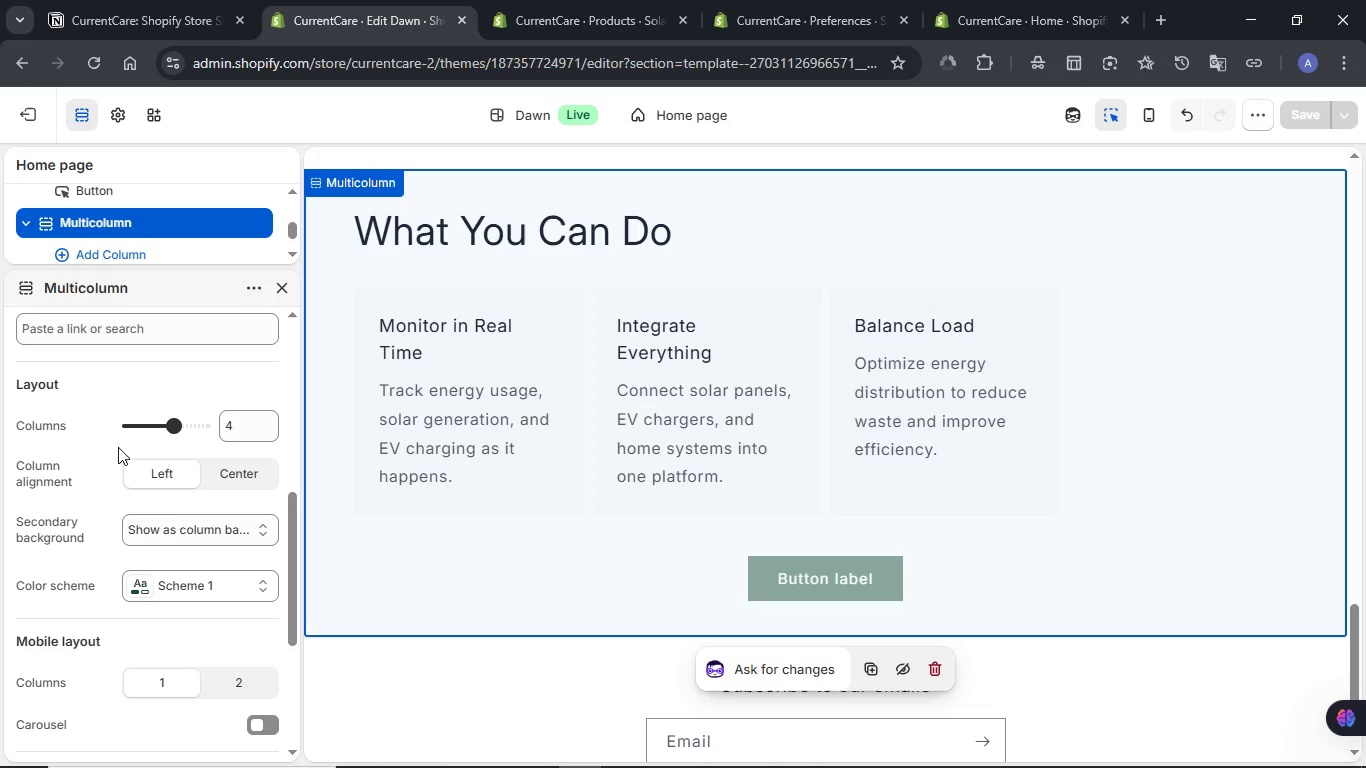 
left_click([532, 222])
 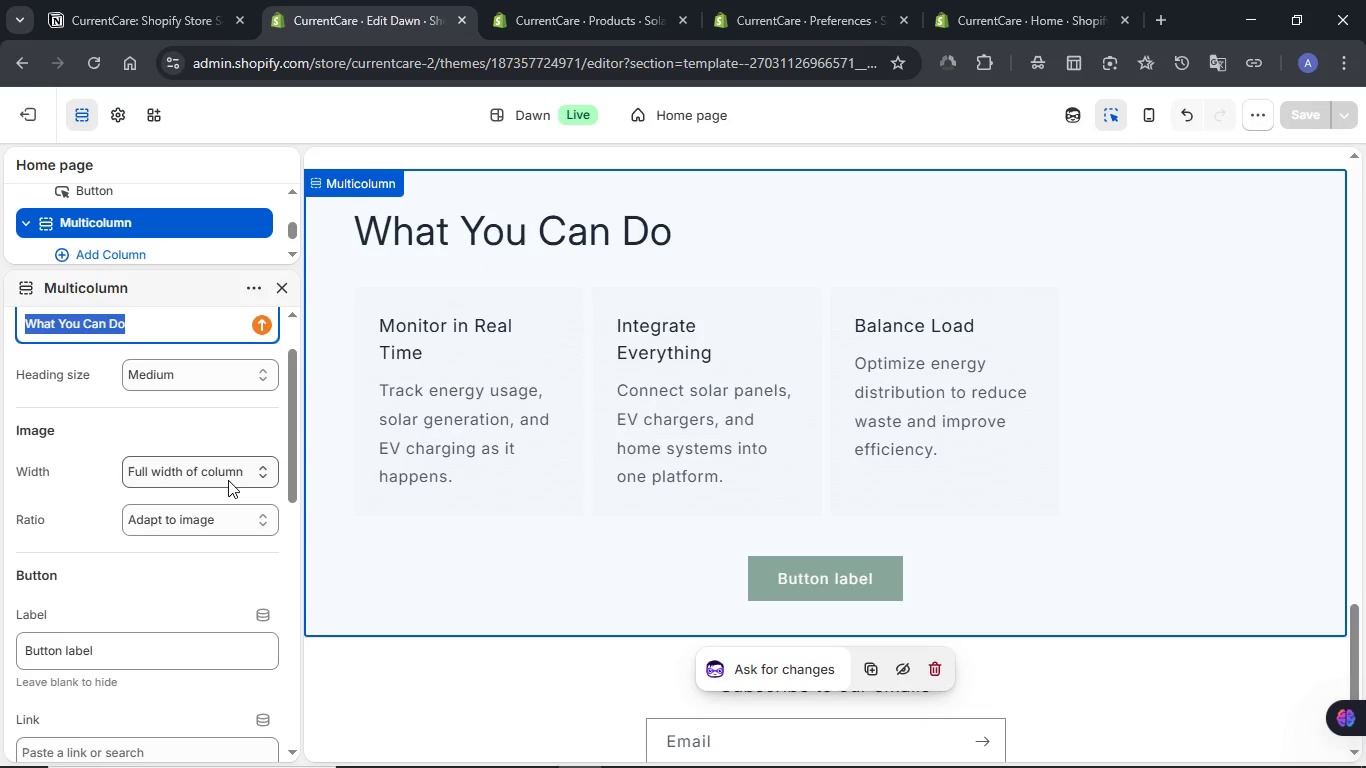 
wait(5.02)
 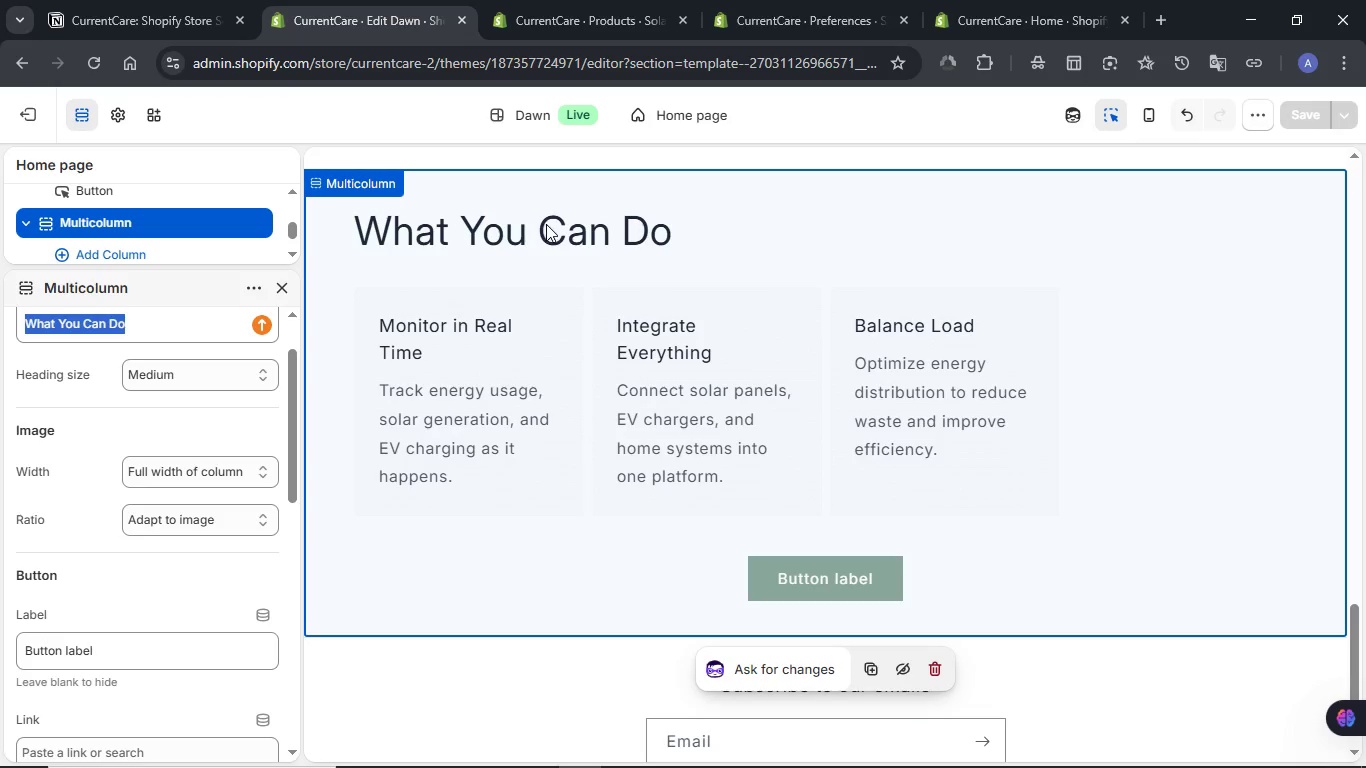 
left_click([249, 475])
 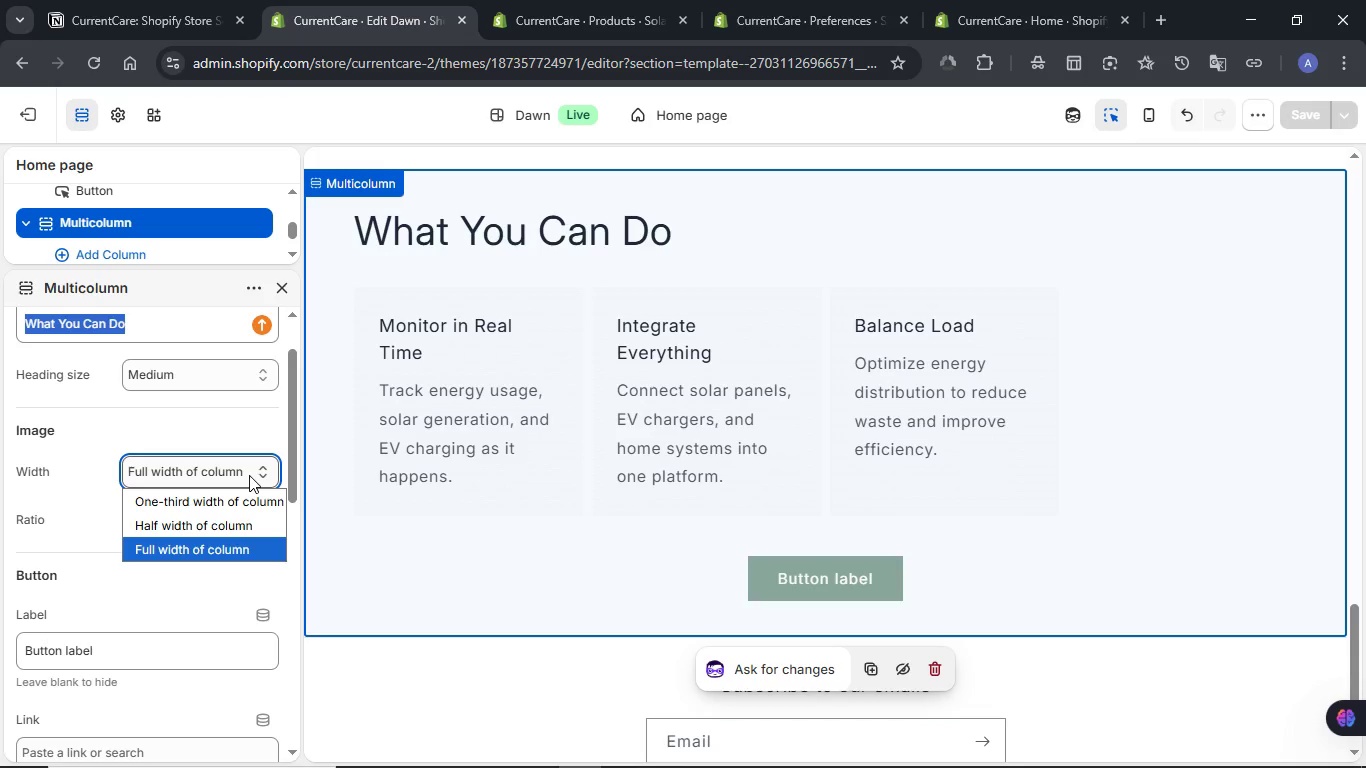 
left_click([249, 475])
 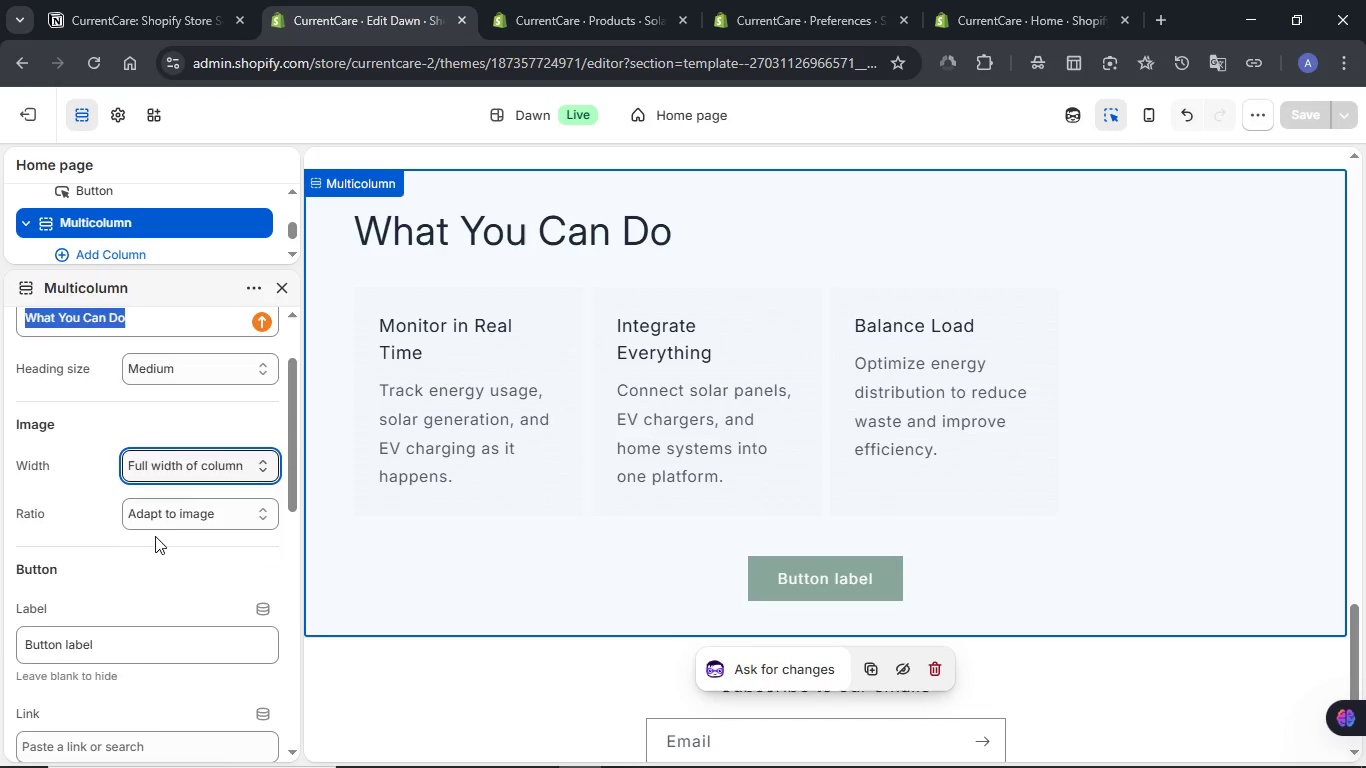 
scroll: coordinate [155, 536], scroll_direction: down, amount: 8.0
 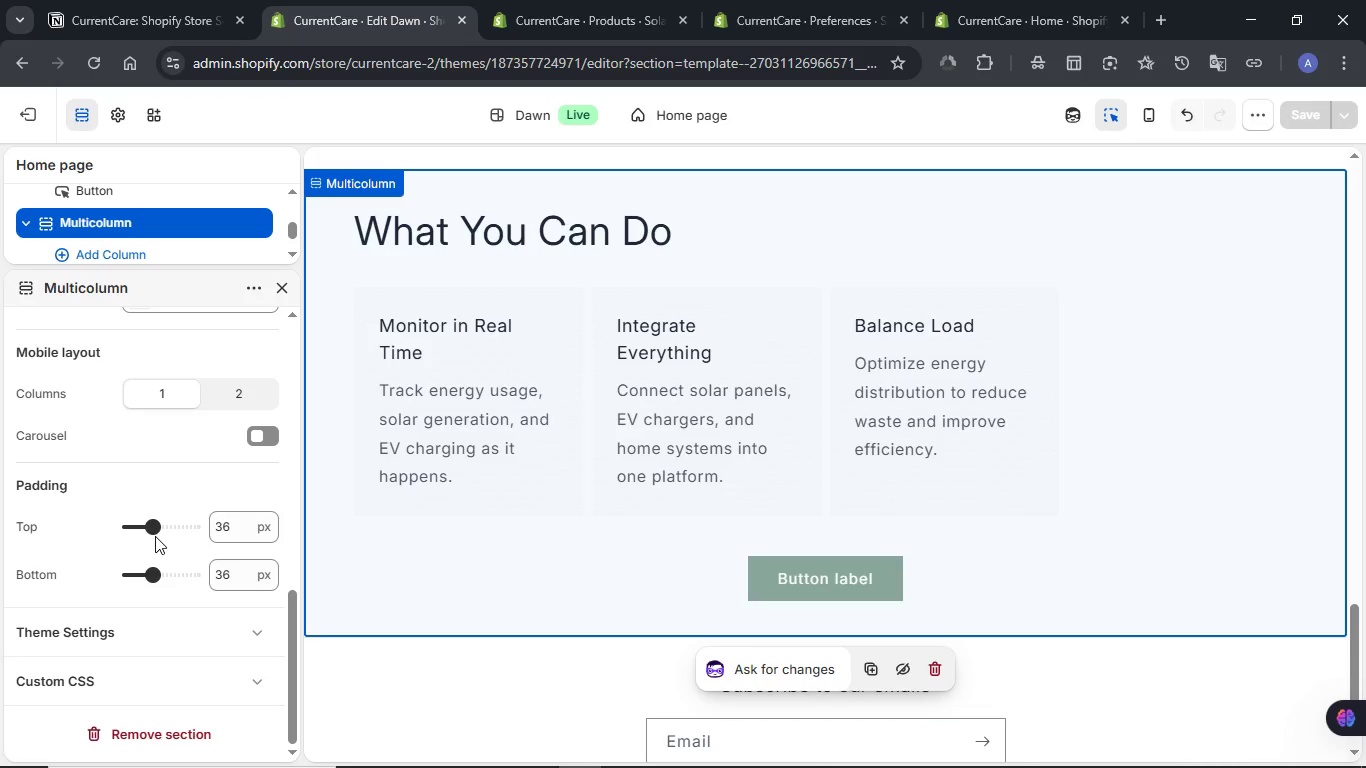 
scroll: coordinate [155, 536], scroll_direction: up, amount: 1.0
 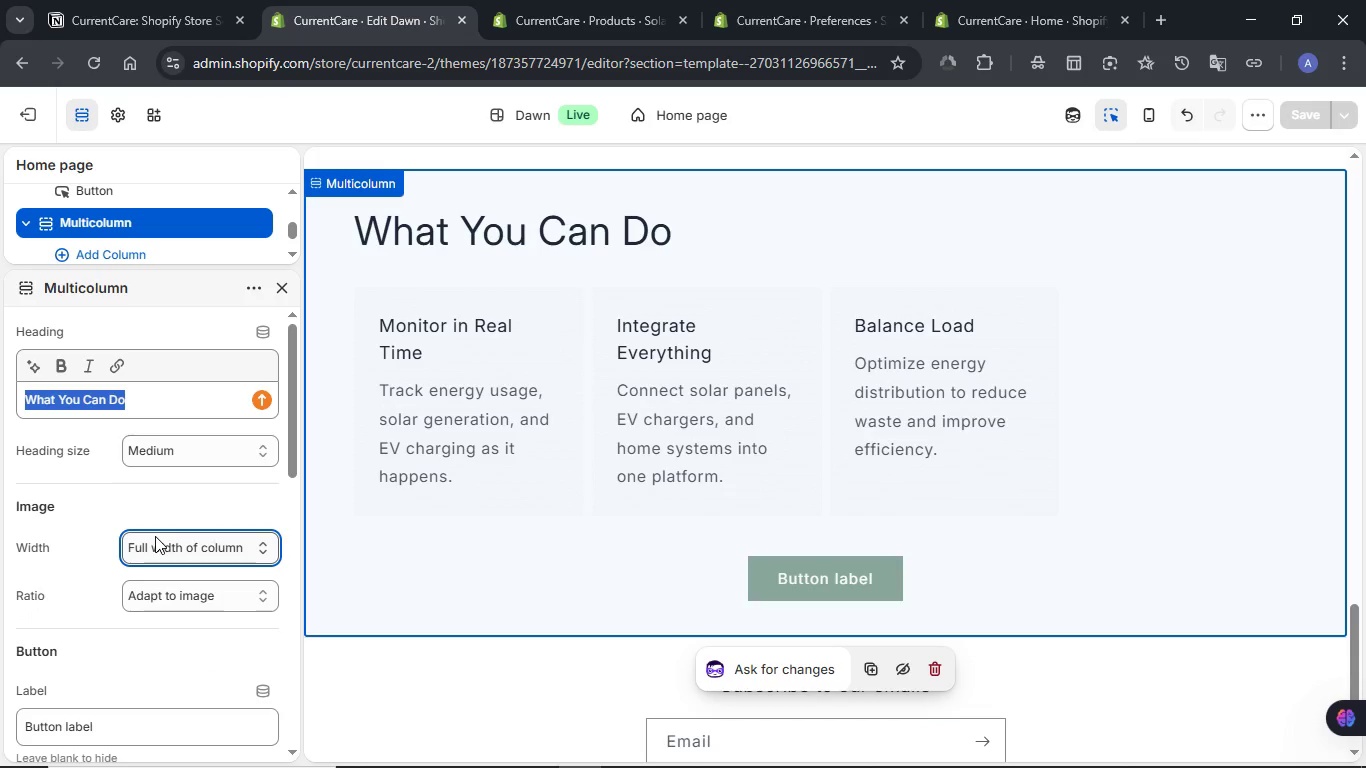 
wait(7.58)
 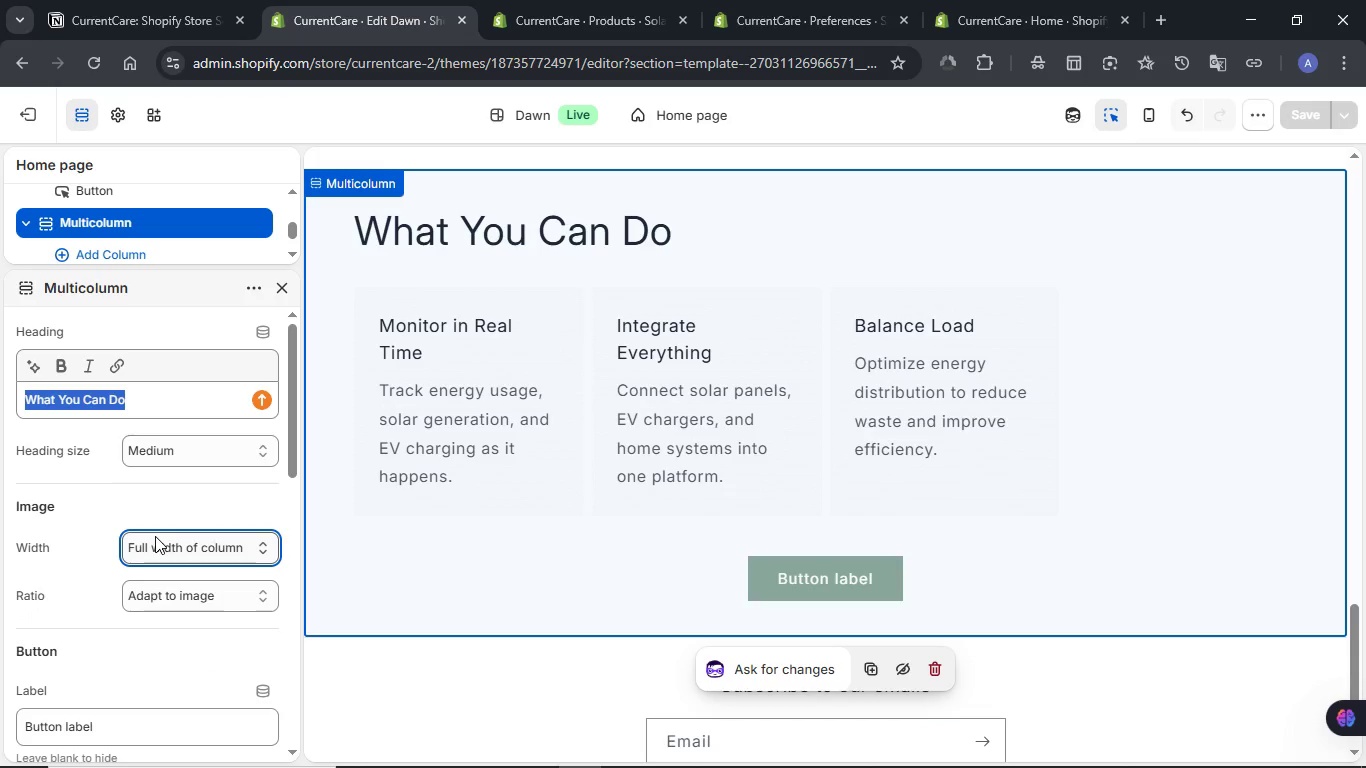 
left_click([506, 315])
 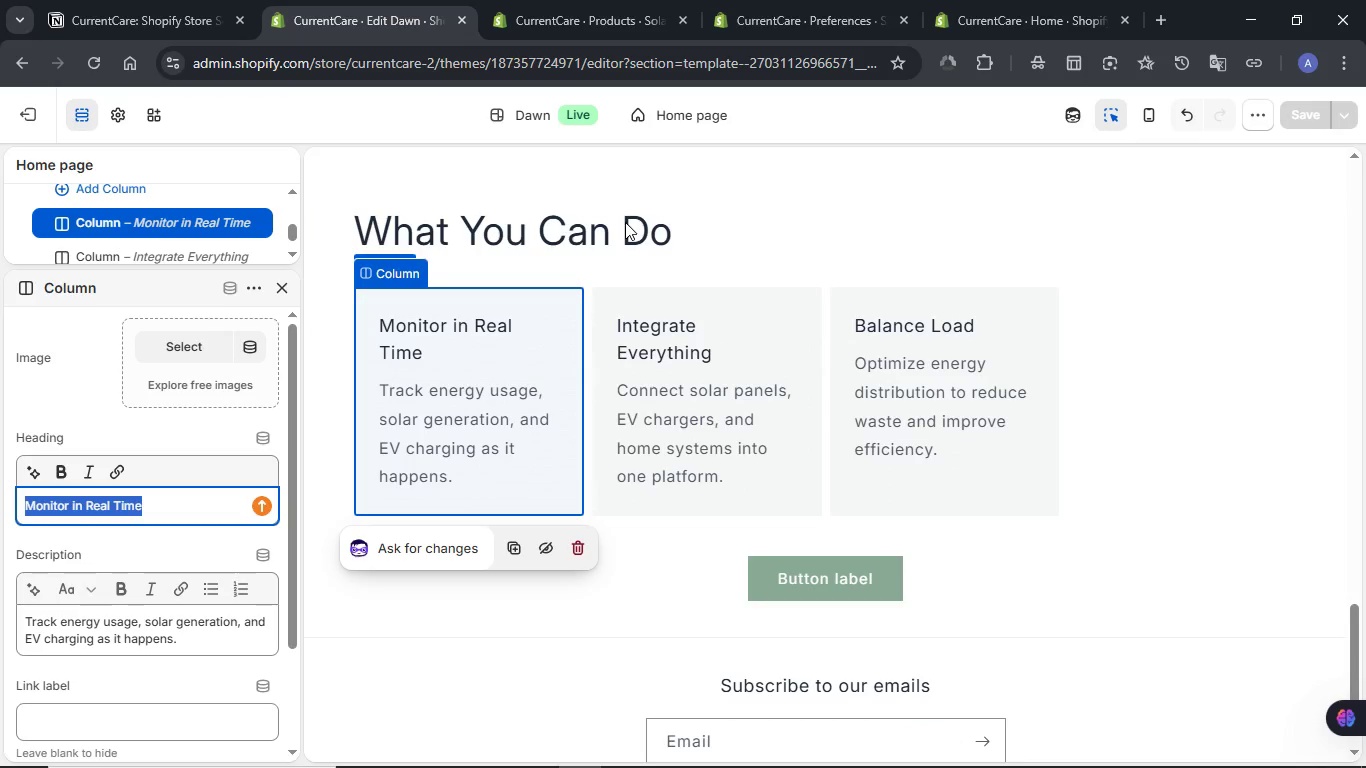 
wait(5.89)
 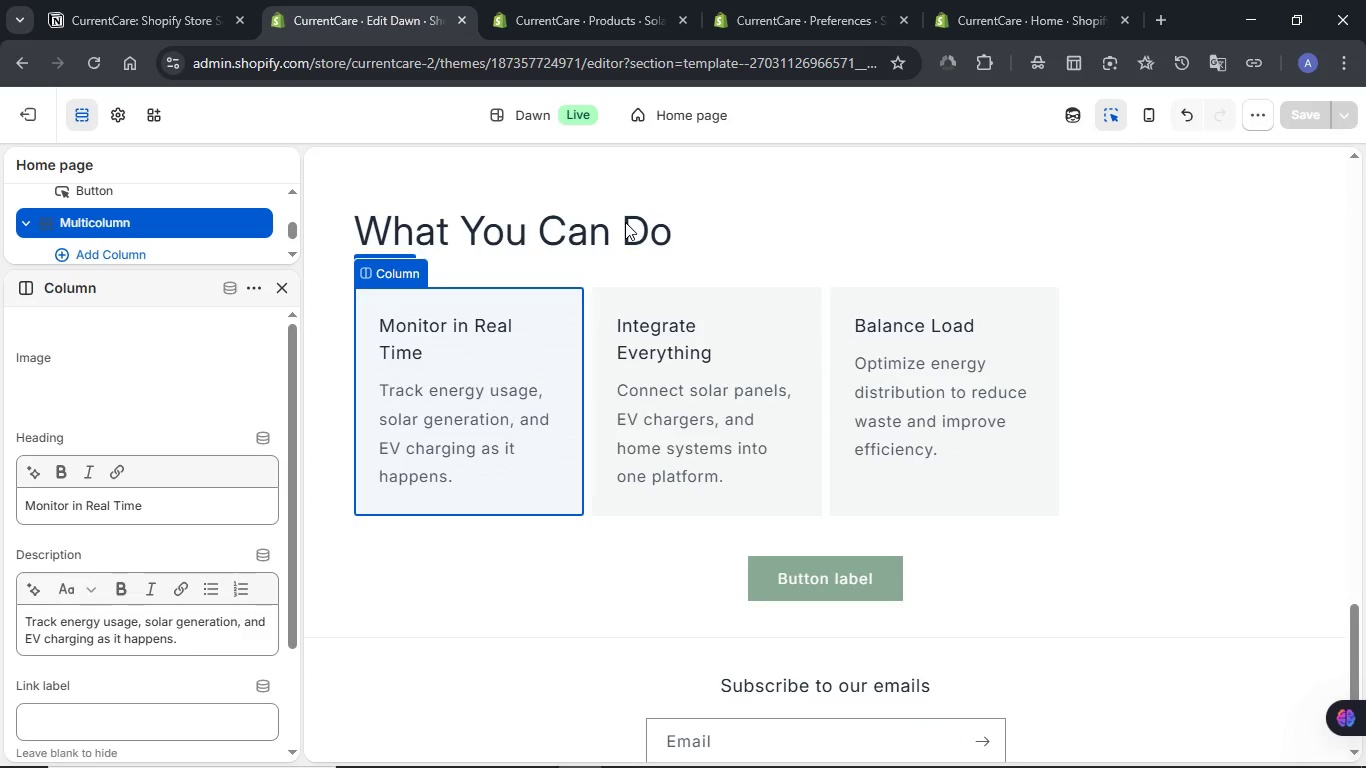 
left_click([735, 210])
 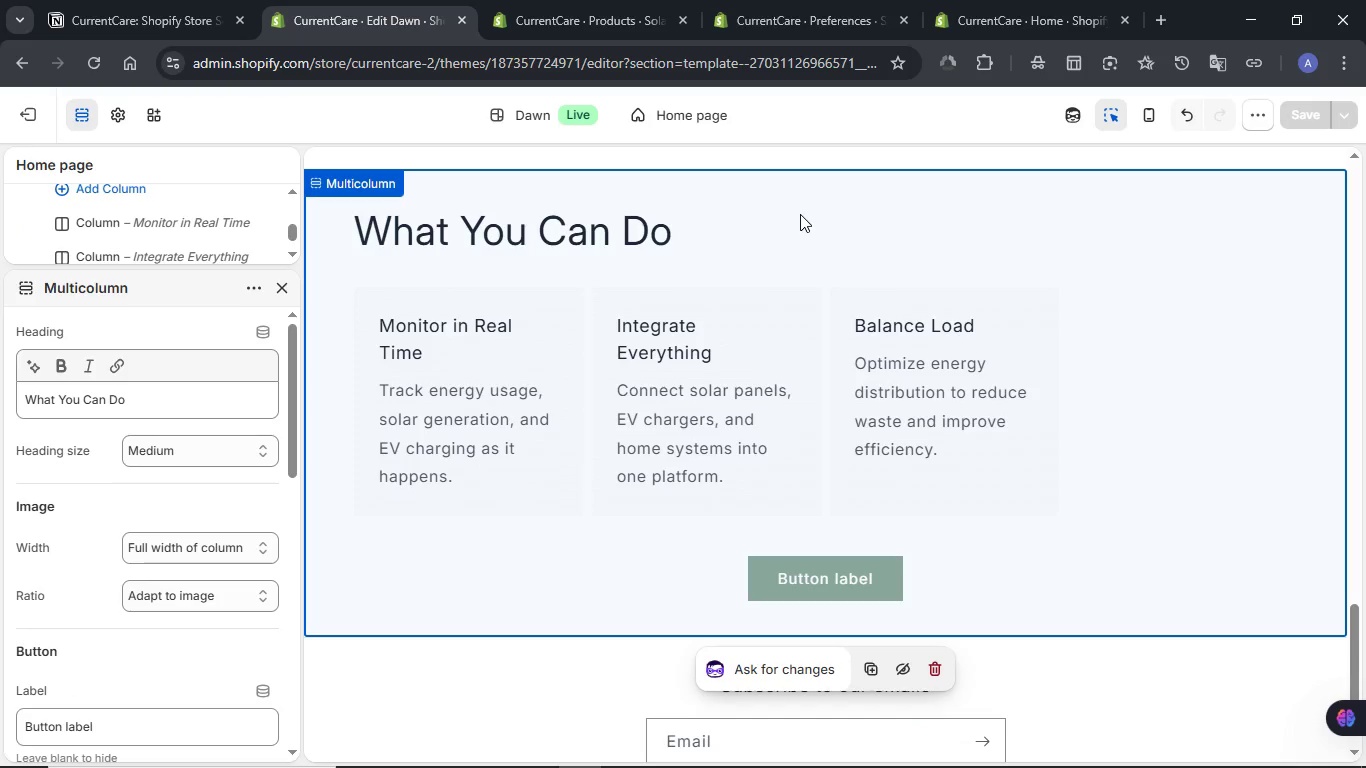 
wait(5.84)
 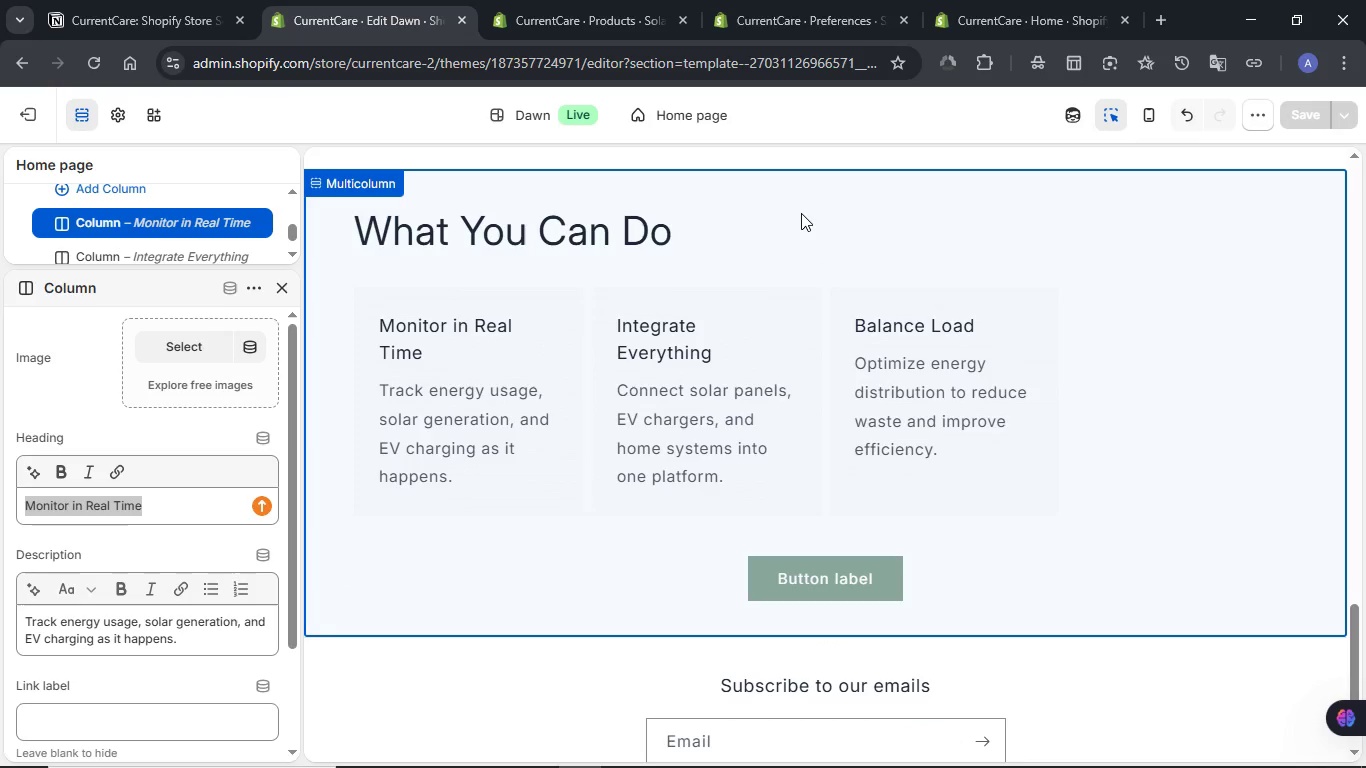 
scroll: coordinate [192, 437], scroll_direction: down, amount: 1.0
 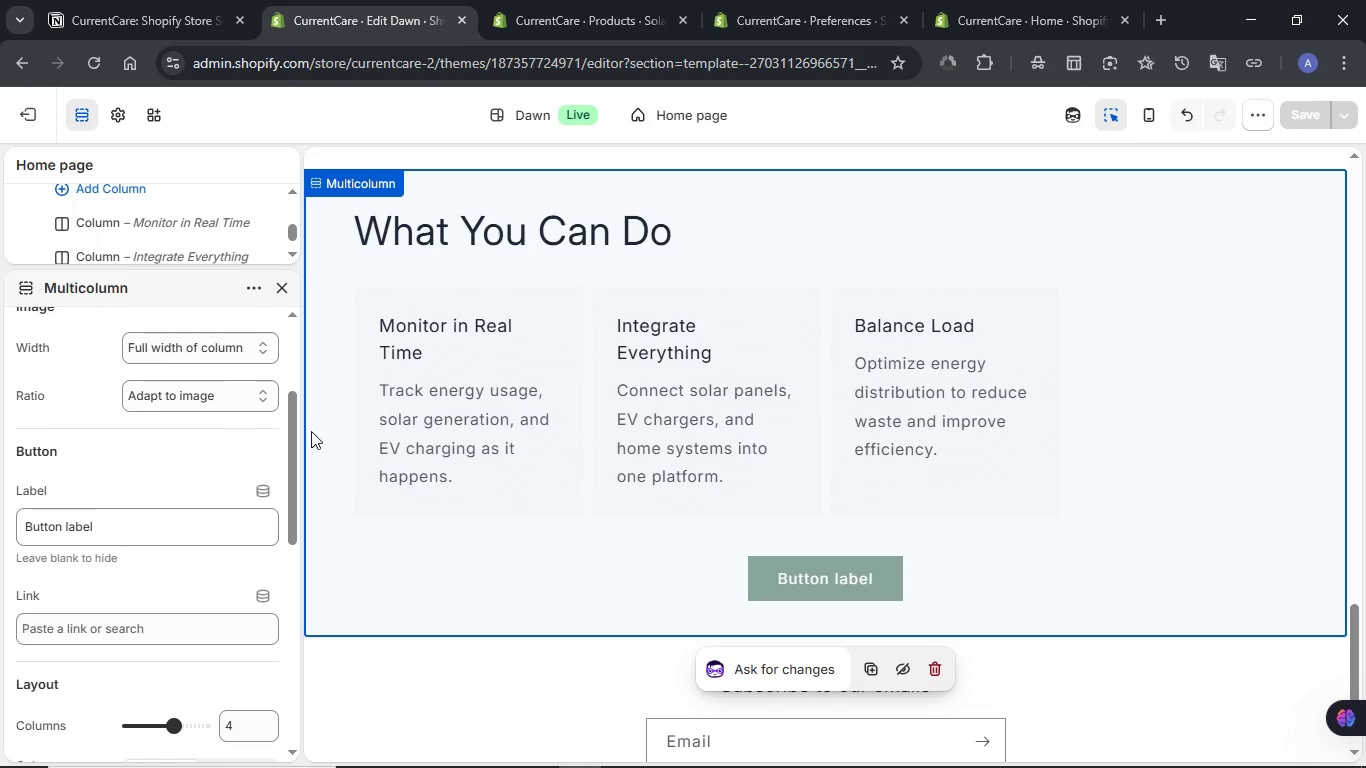 
left_click([513, 392])
 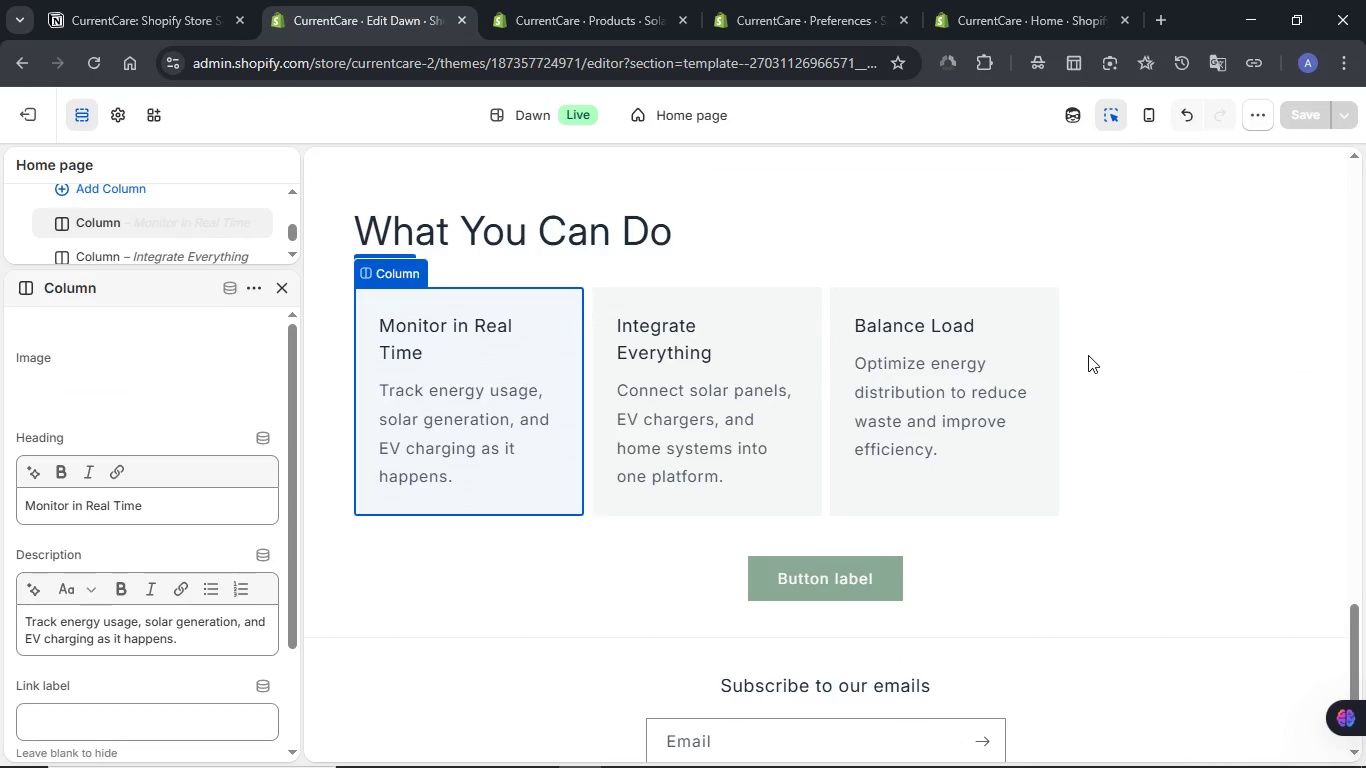 
left_click([1091, 355])
 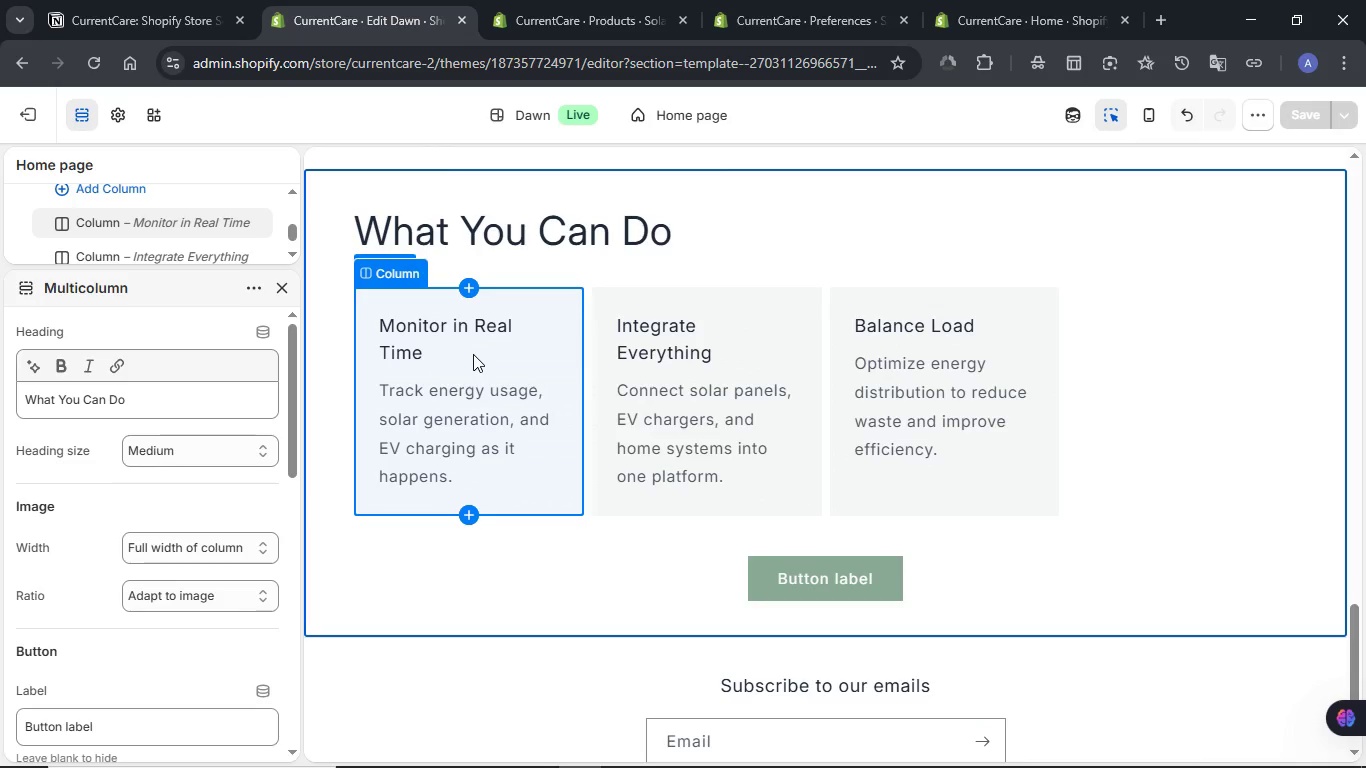 
wait(9.58)
 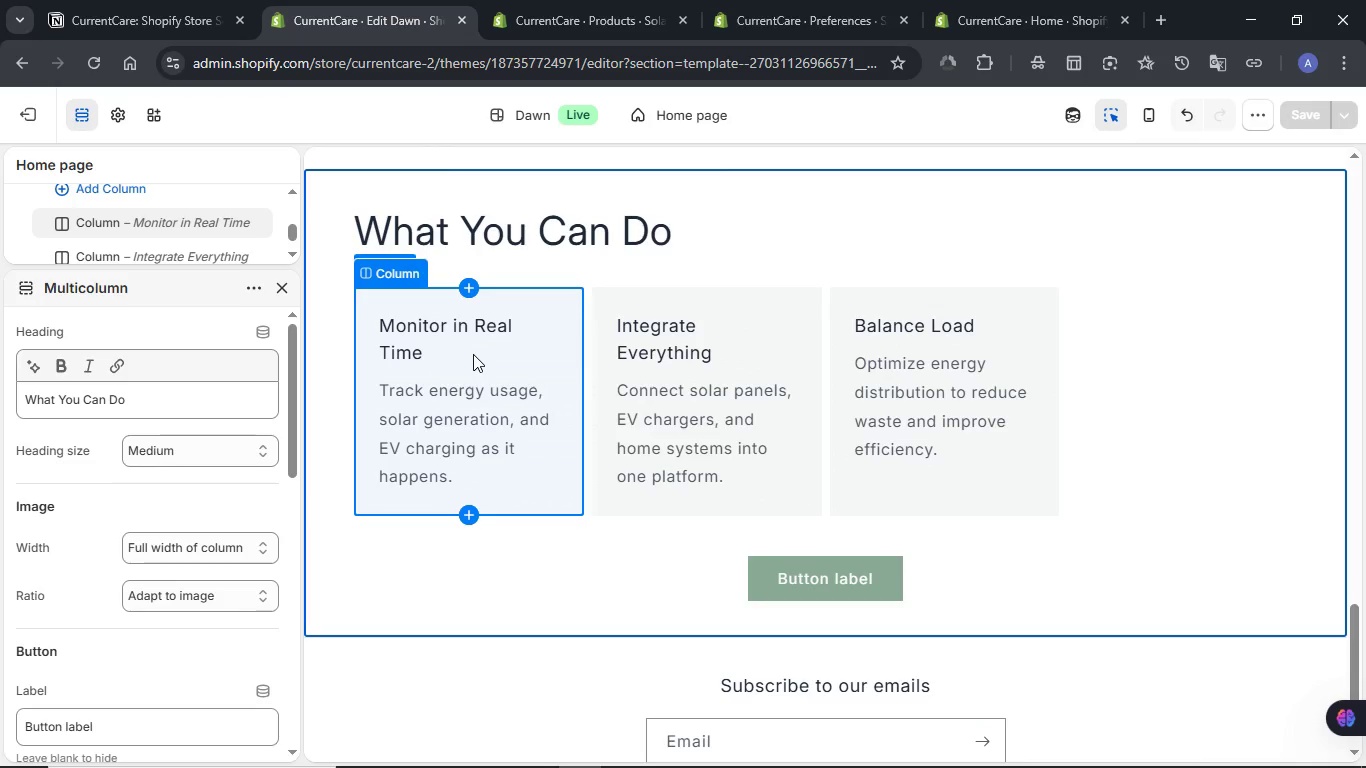 
left_click([781, 664])
 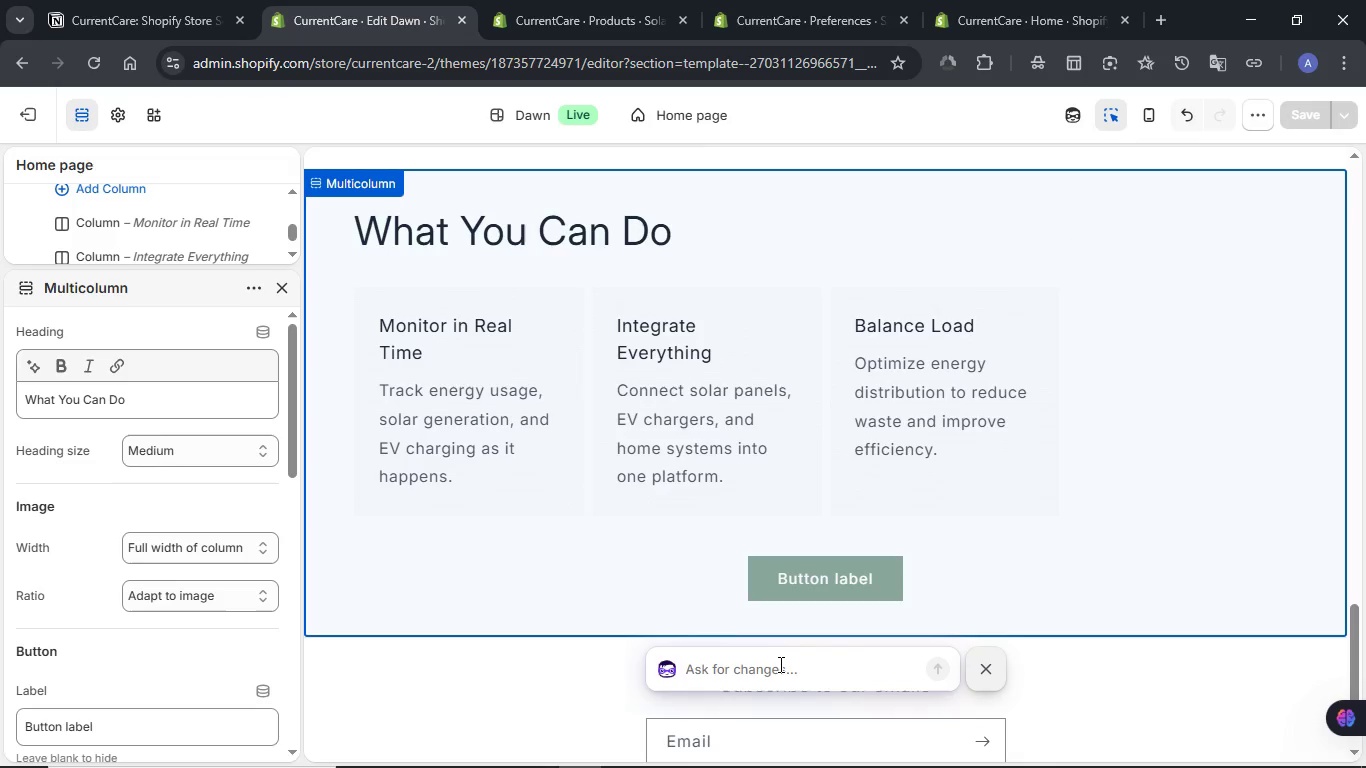 
type(Can you center the text)
 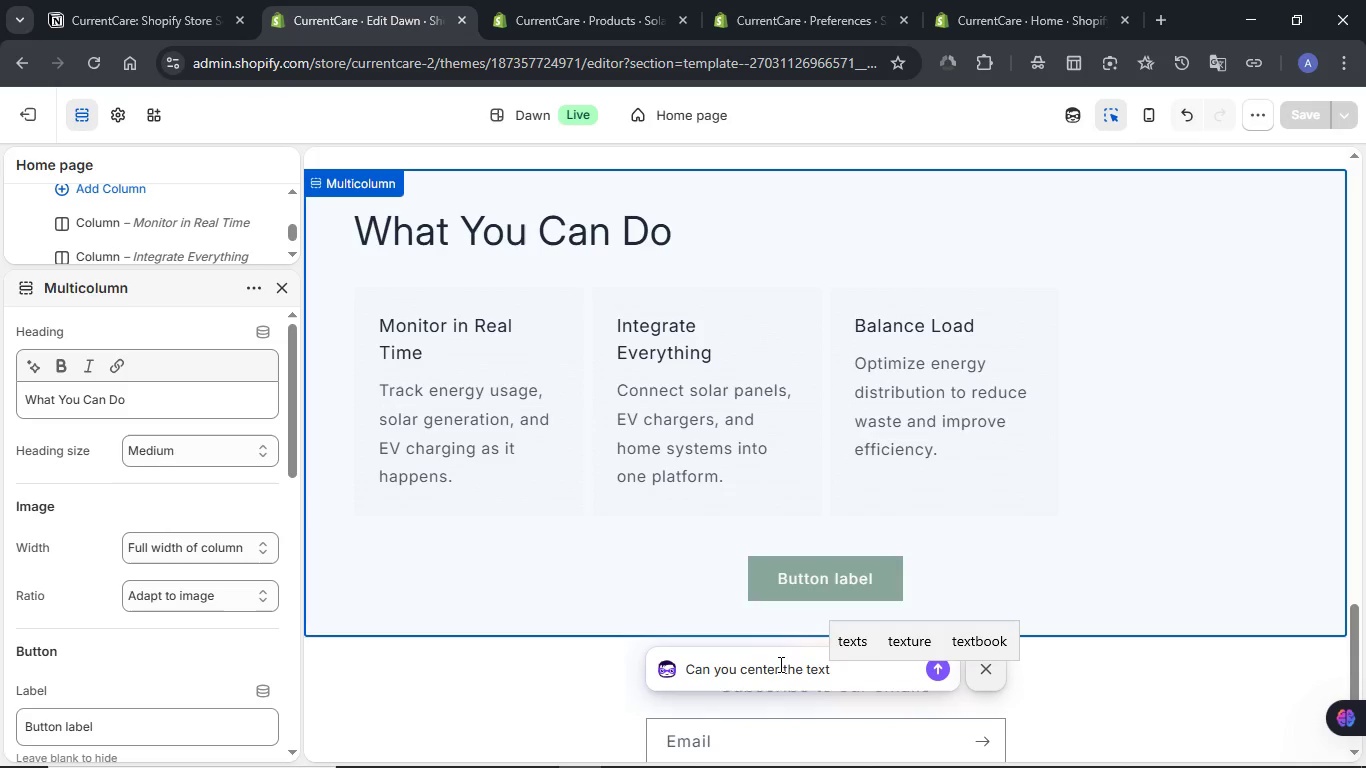 
wait(5.11)
 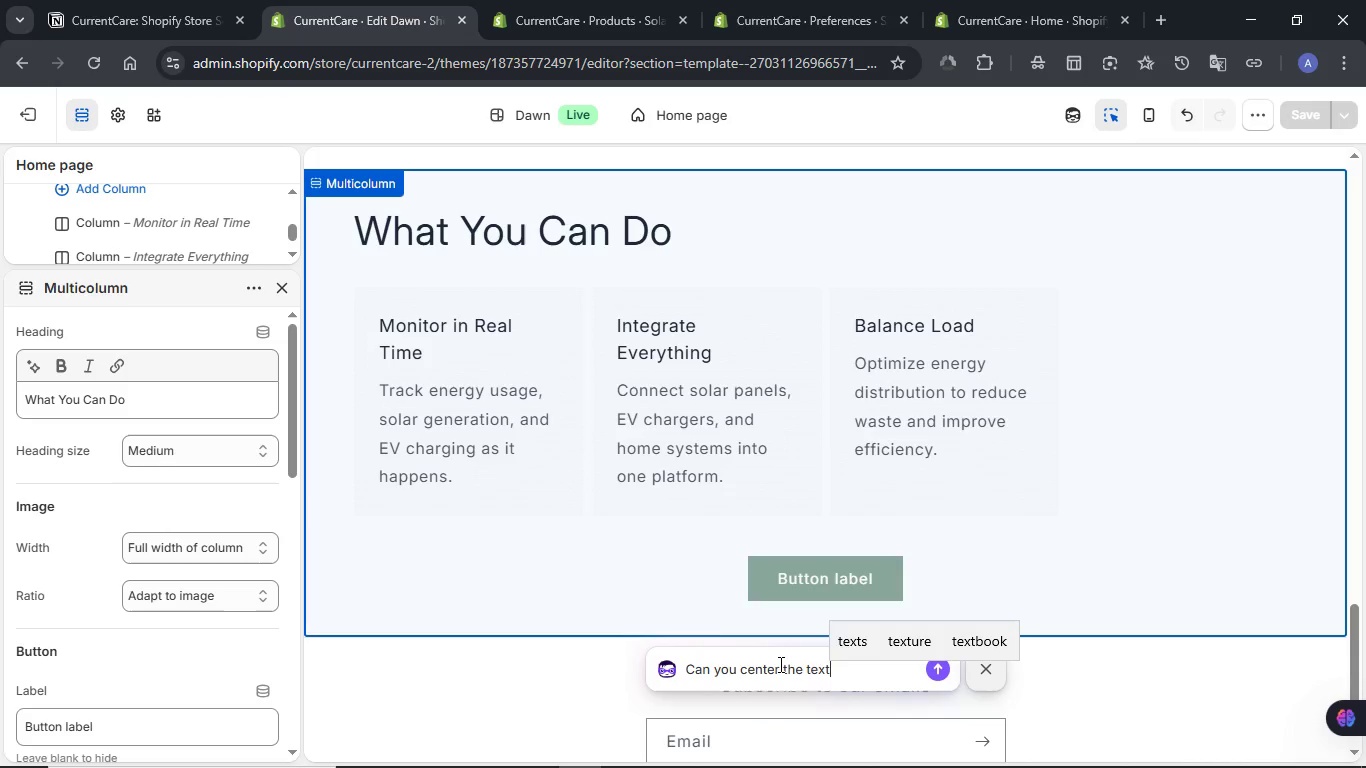 
left_click([779, 665])
 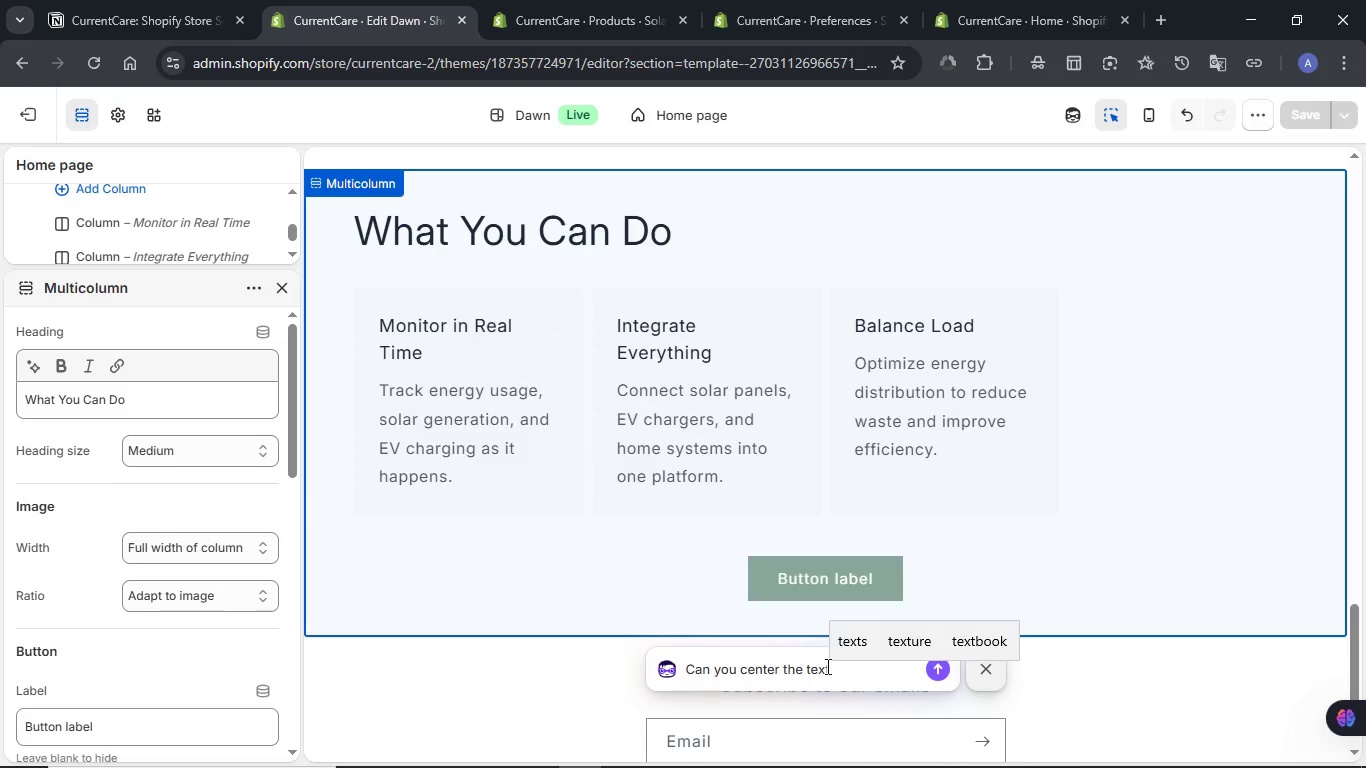 
left_click([863, 667])
 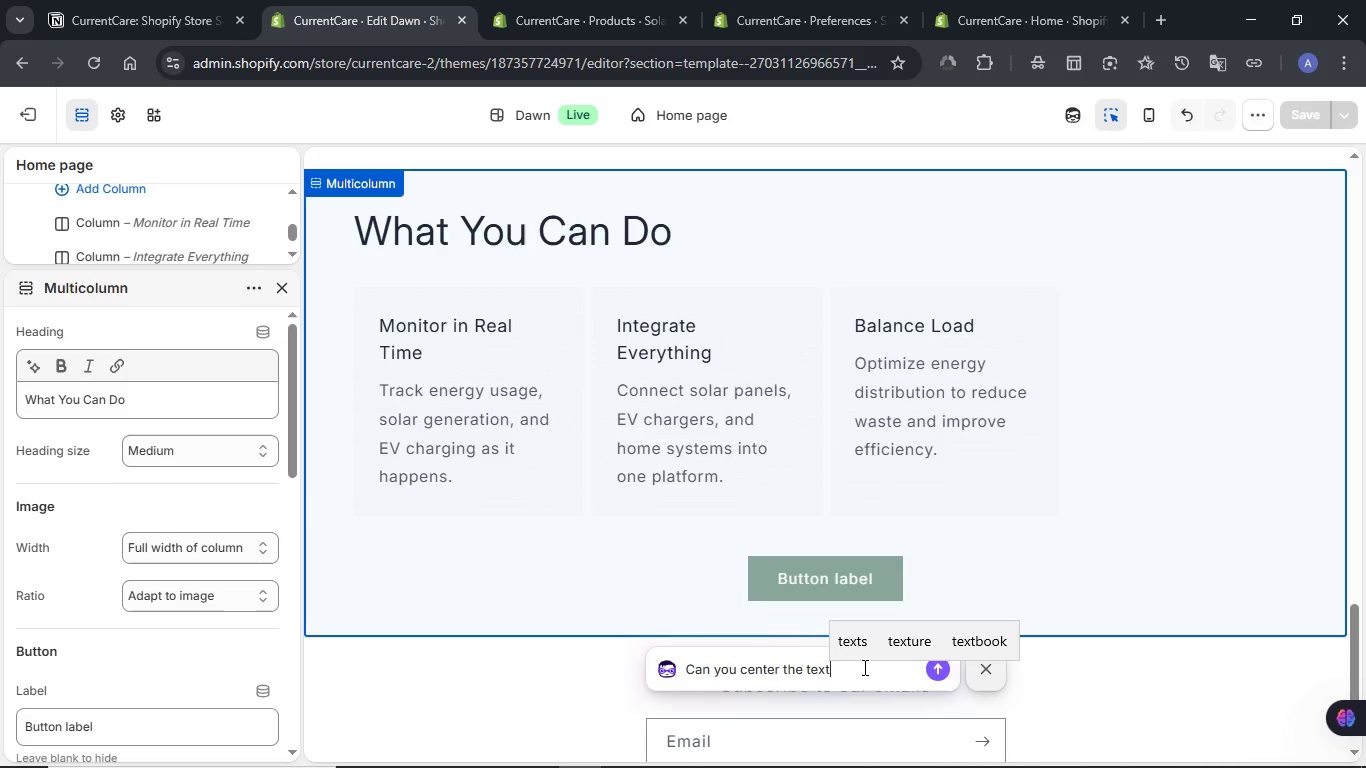 
type( center of the page)
key(NumpadEnter)
 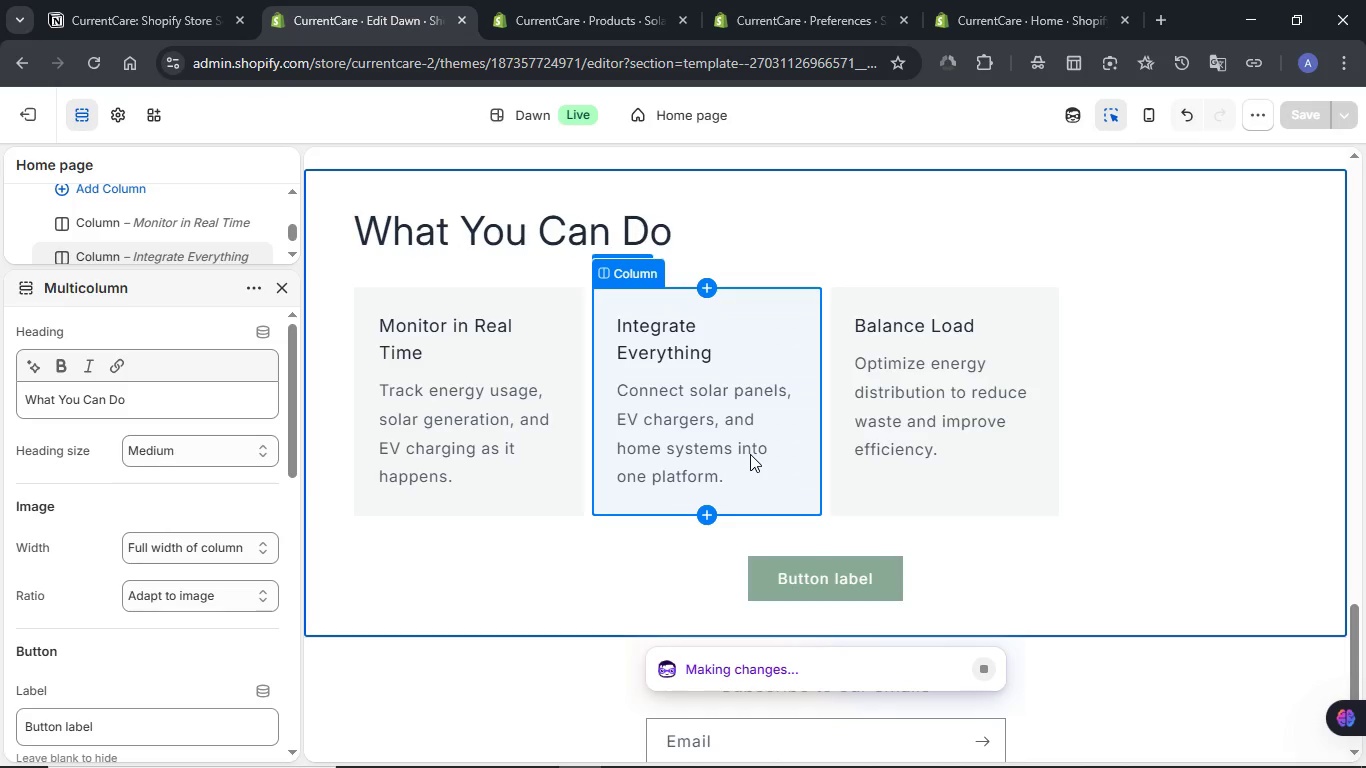 
mouse_move([1175, 404])
 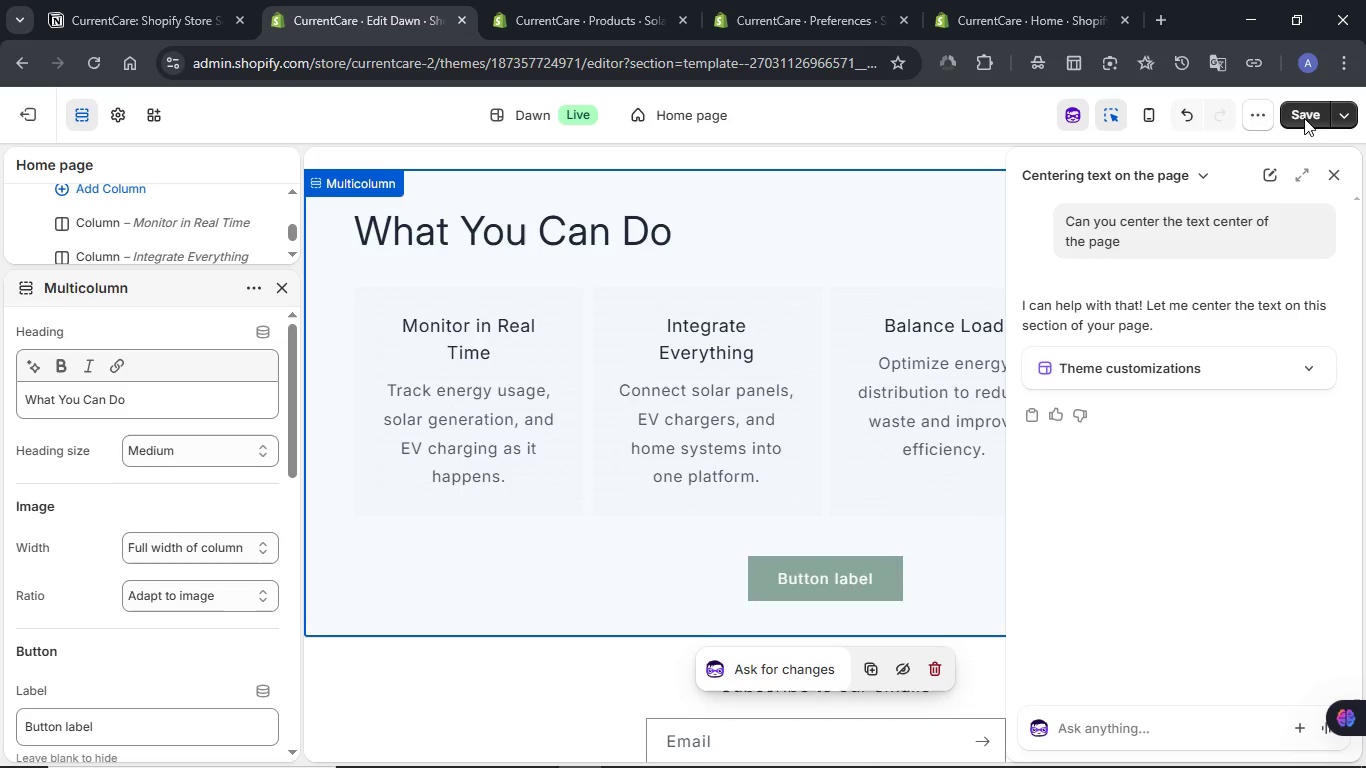 
left_click([1304, 118])
 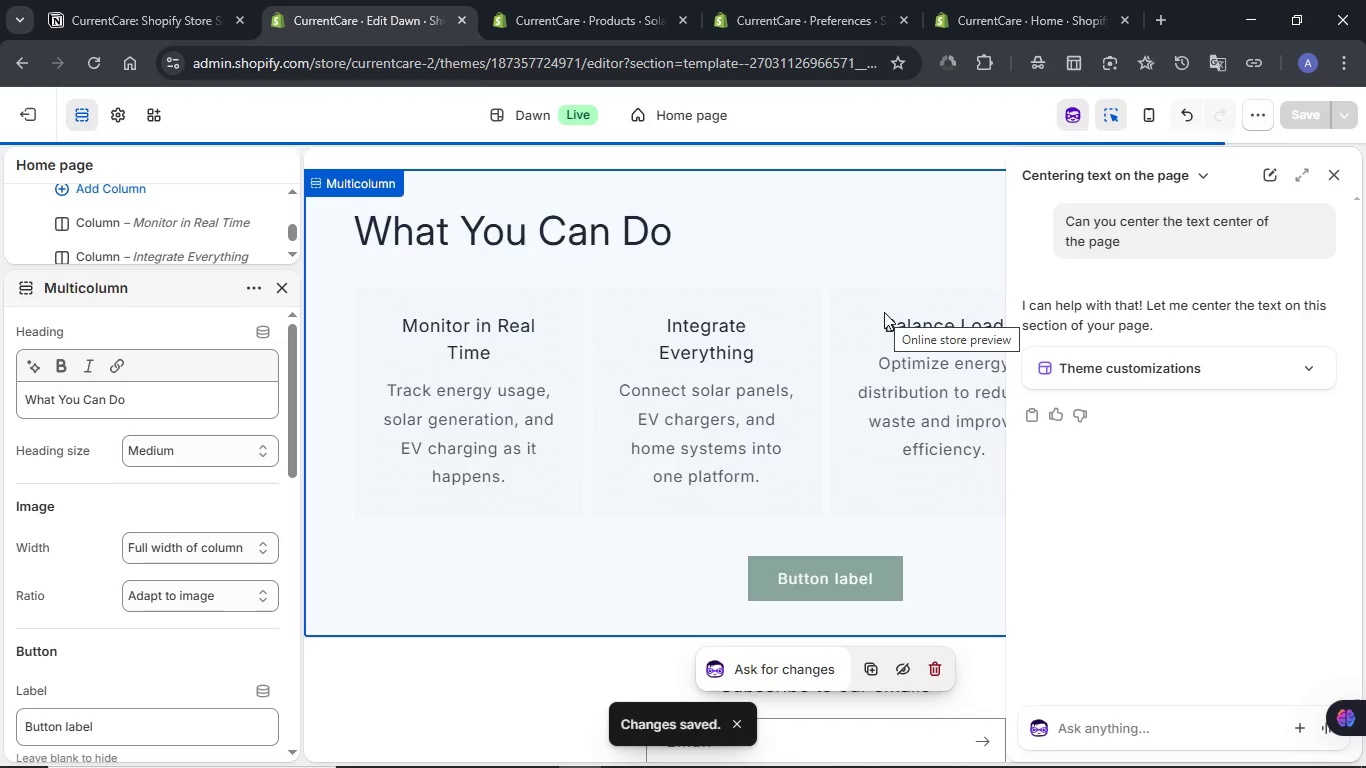 
wait(7.88)
 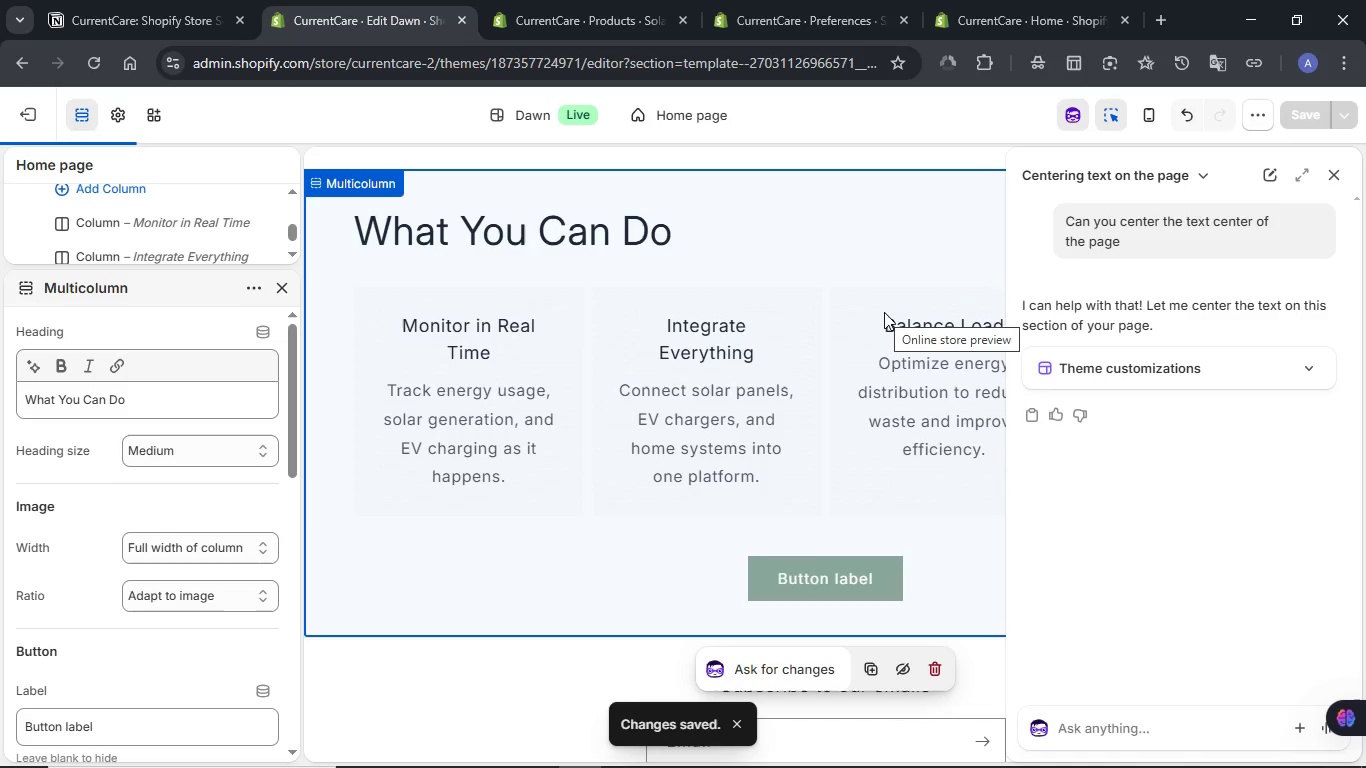 
left_click([503, 699])
 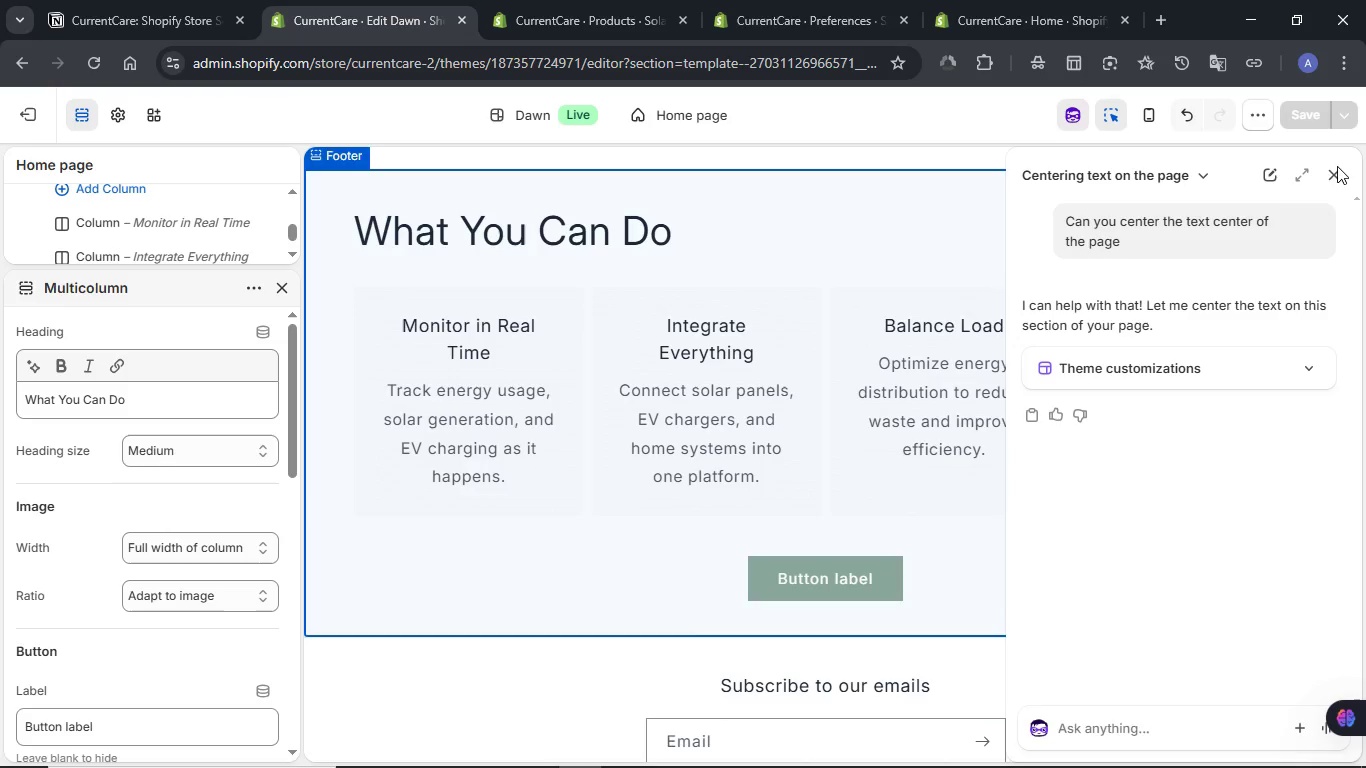 
left_click([1338, 170])
 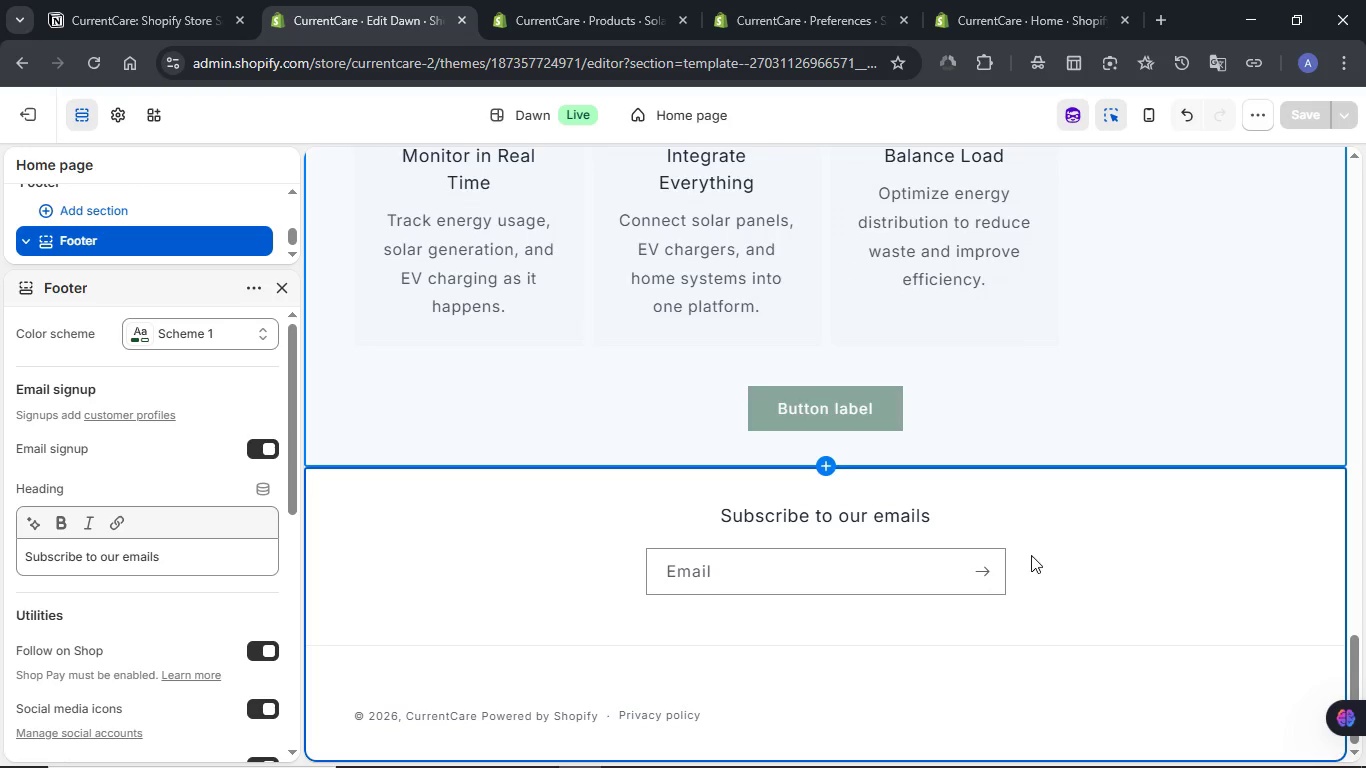 
scroll: coordinate [1031, 555], scroll_direction: up, amount: 2.0
 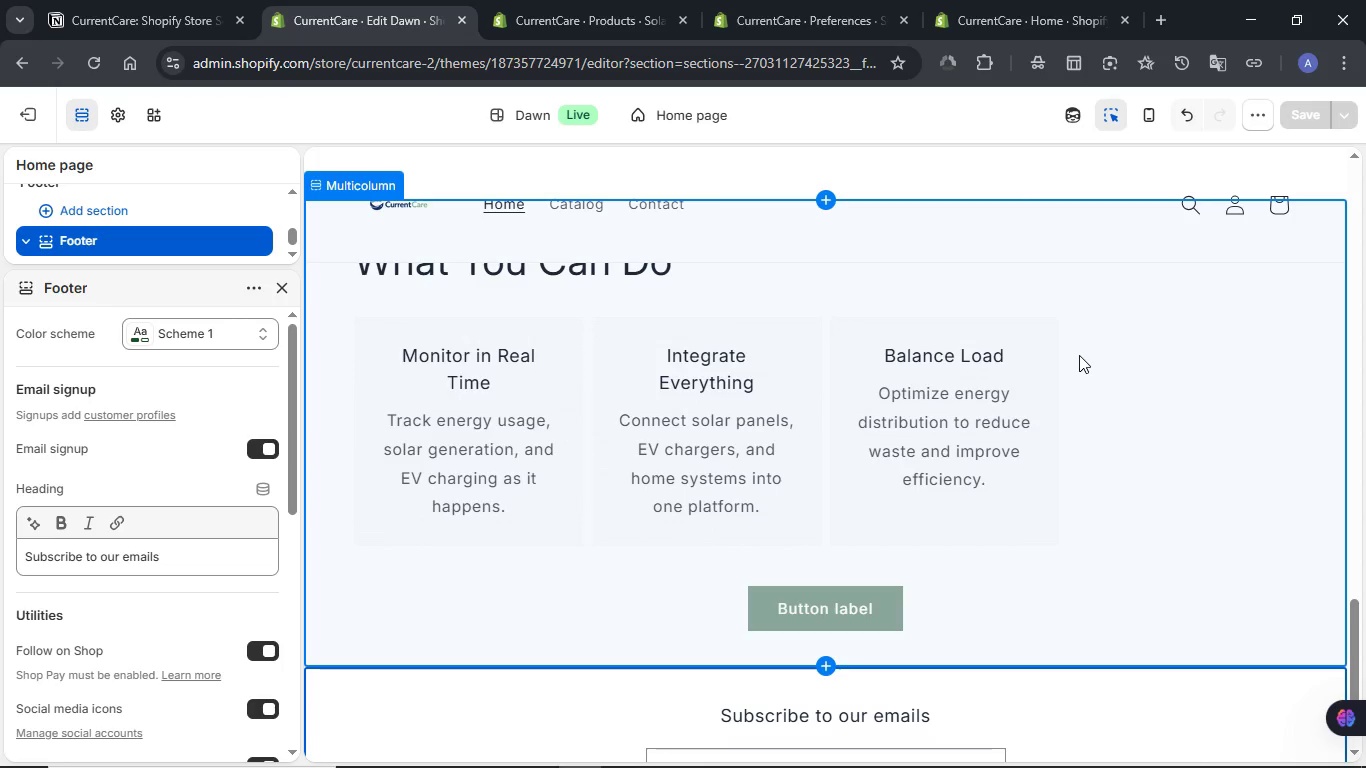 
mouse_move([967, 383])
 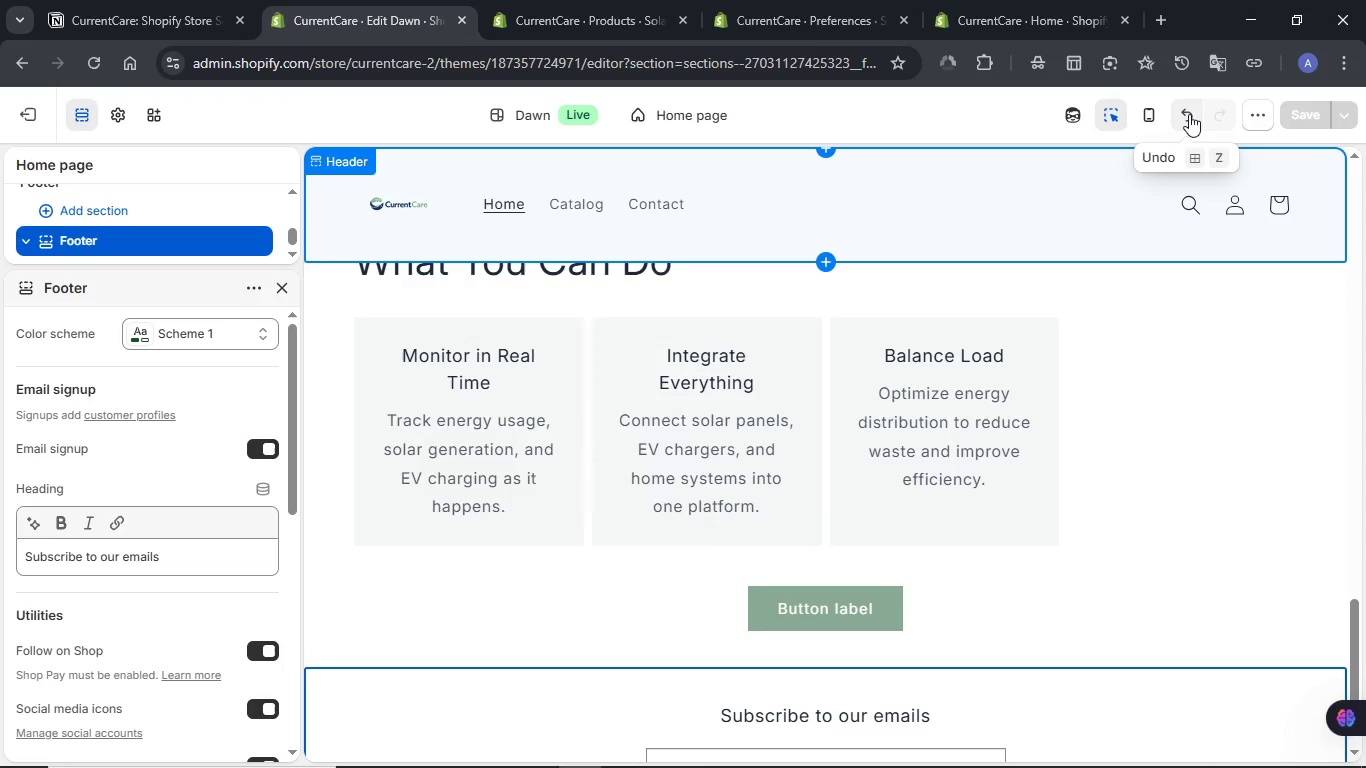 
left_click([1189, 114])
 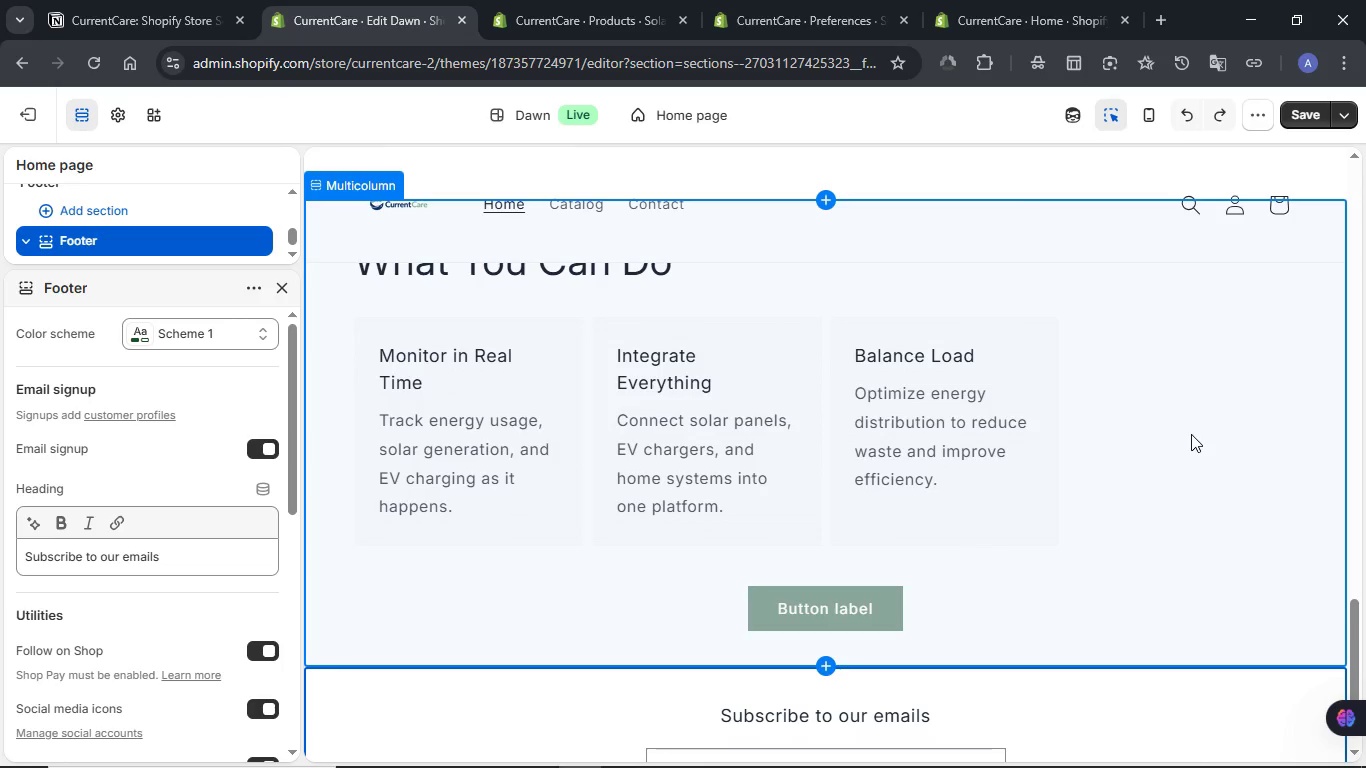 
left_click([1222, 122])
 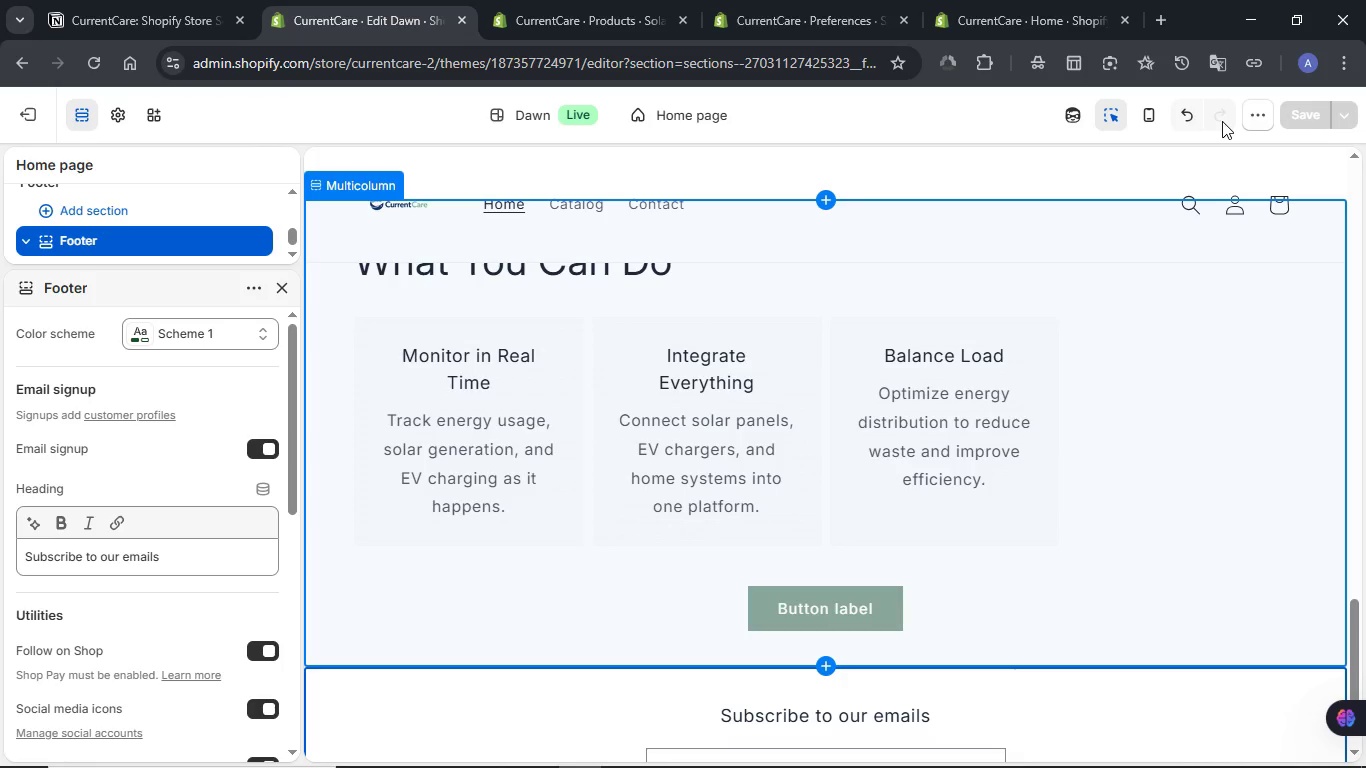 
scroll: coordinate [851, 416], scroll_direction: up, amount: 2.0
 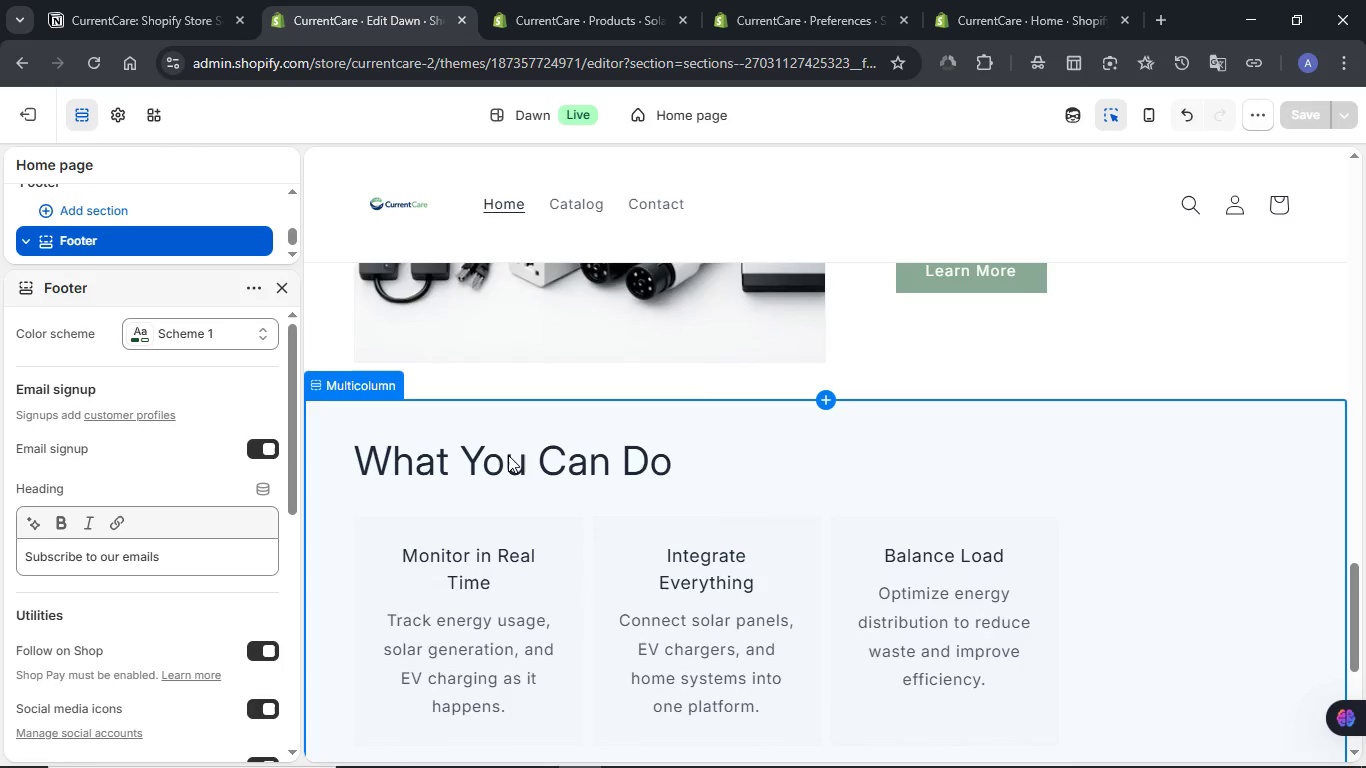 
left_click([508, 455])
 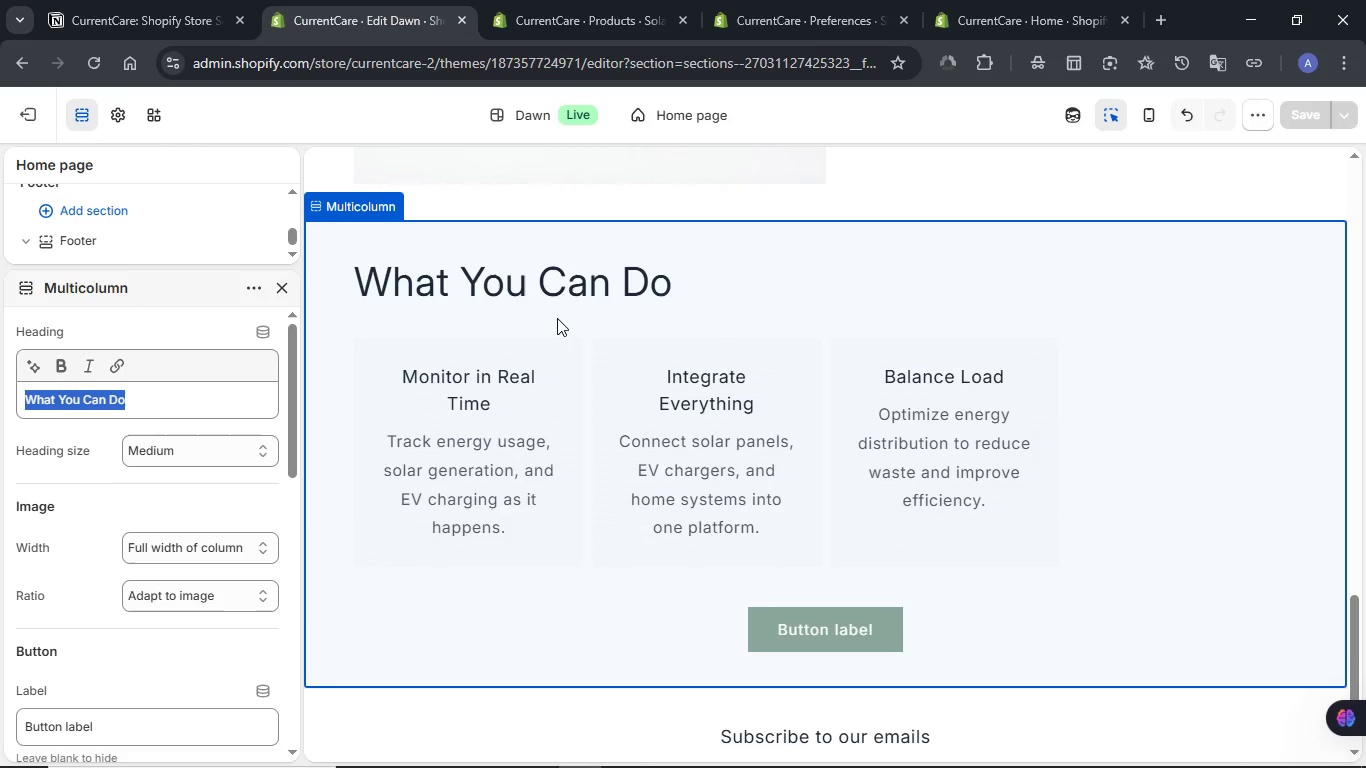 
left_click([551, 279])
 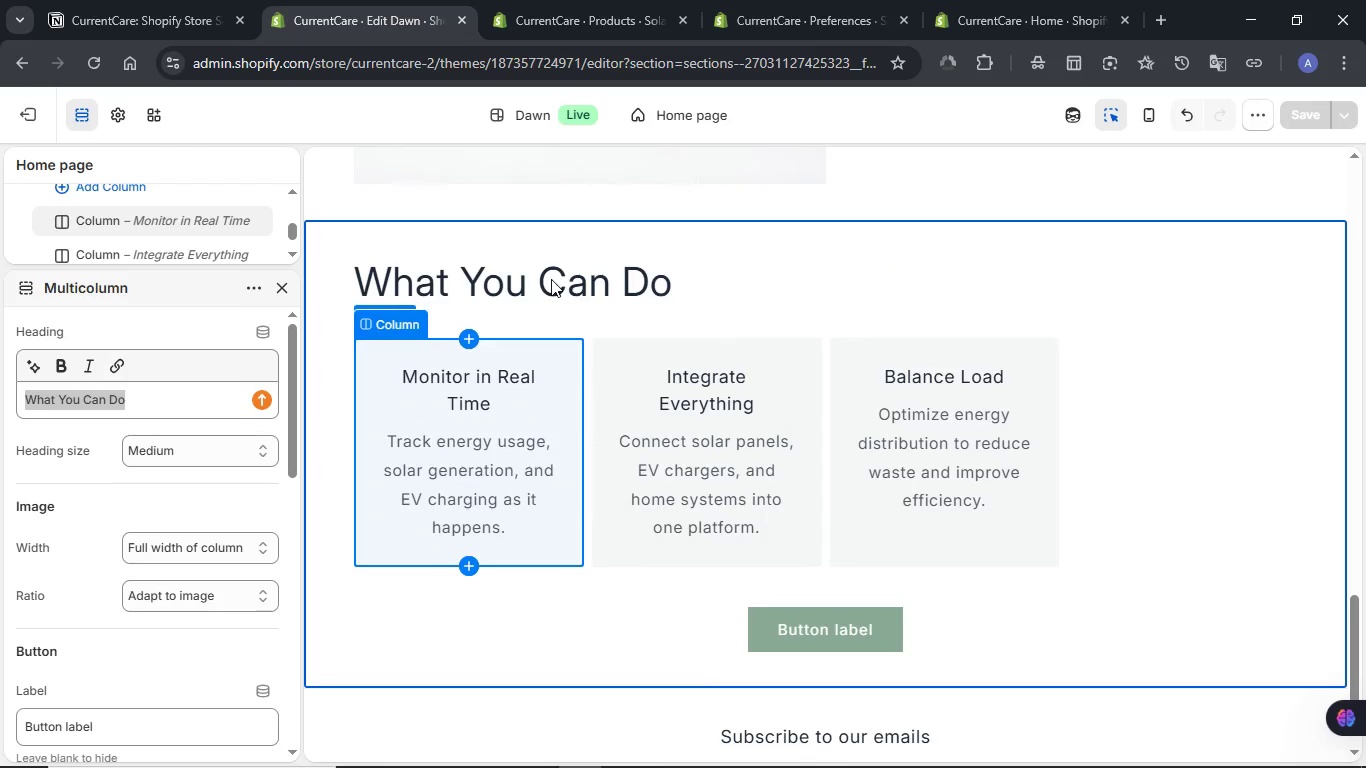 
double_click([551, 279])
 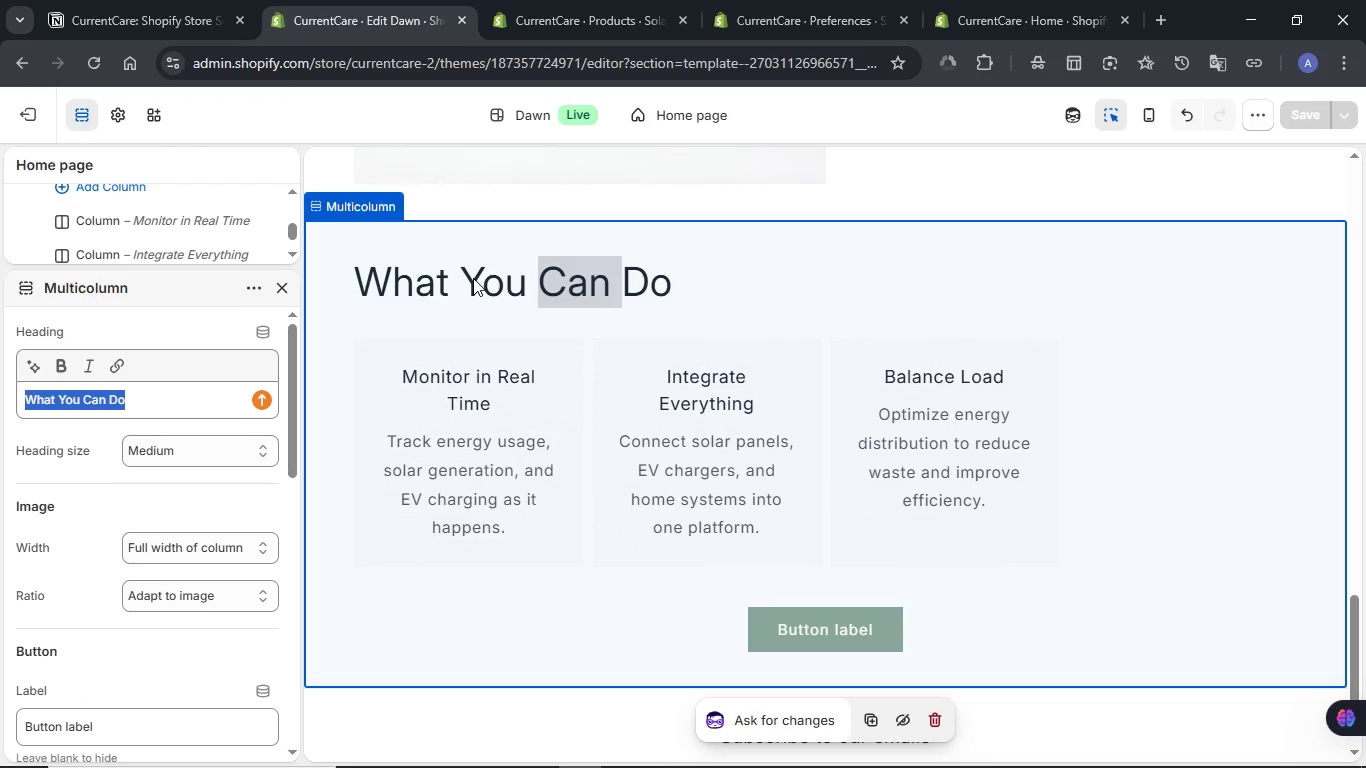 
left_click([473, 278])
 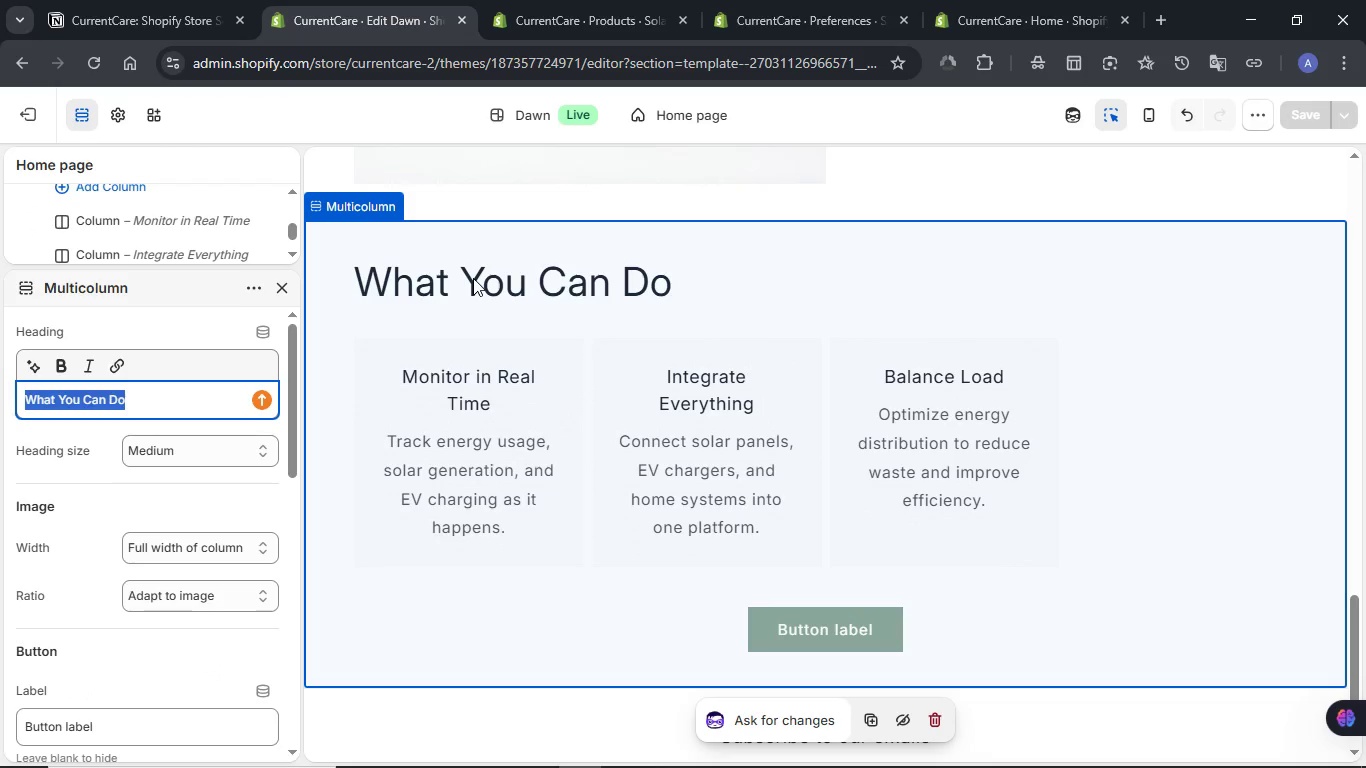 
left_click([473, 278])
 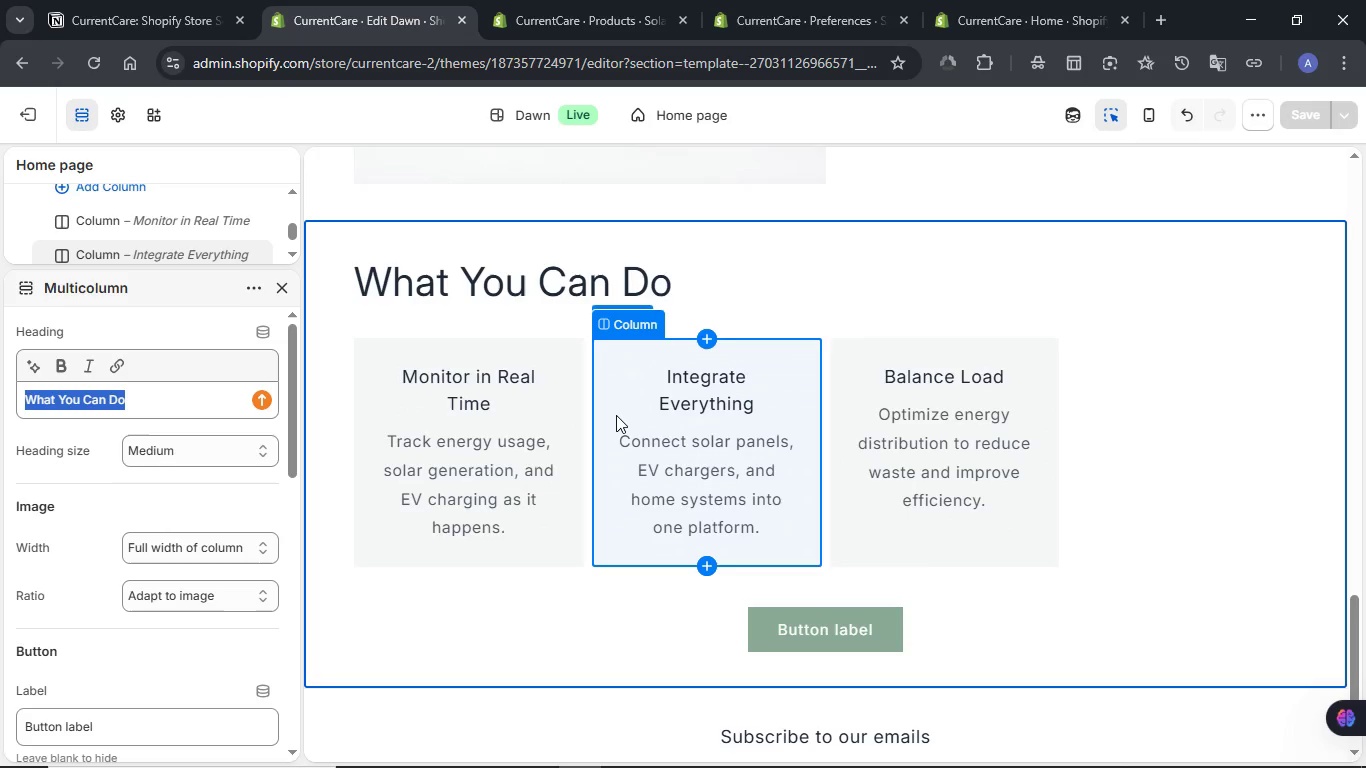 
scroll: coordinate [124, 538], scroll_direction: down, amount: 7.0
 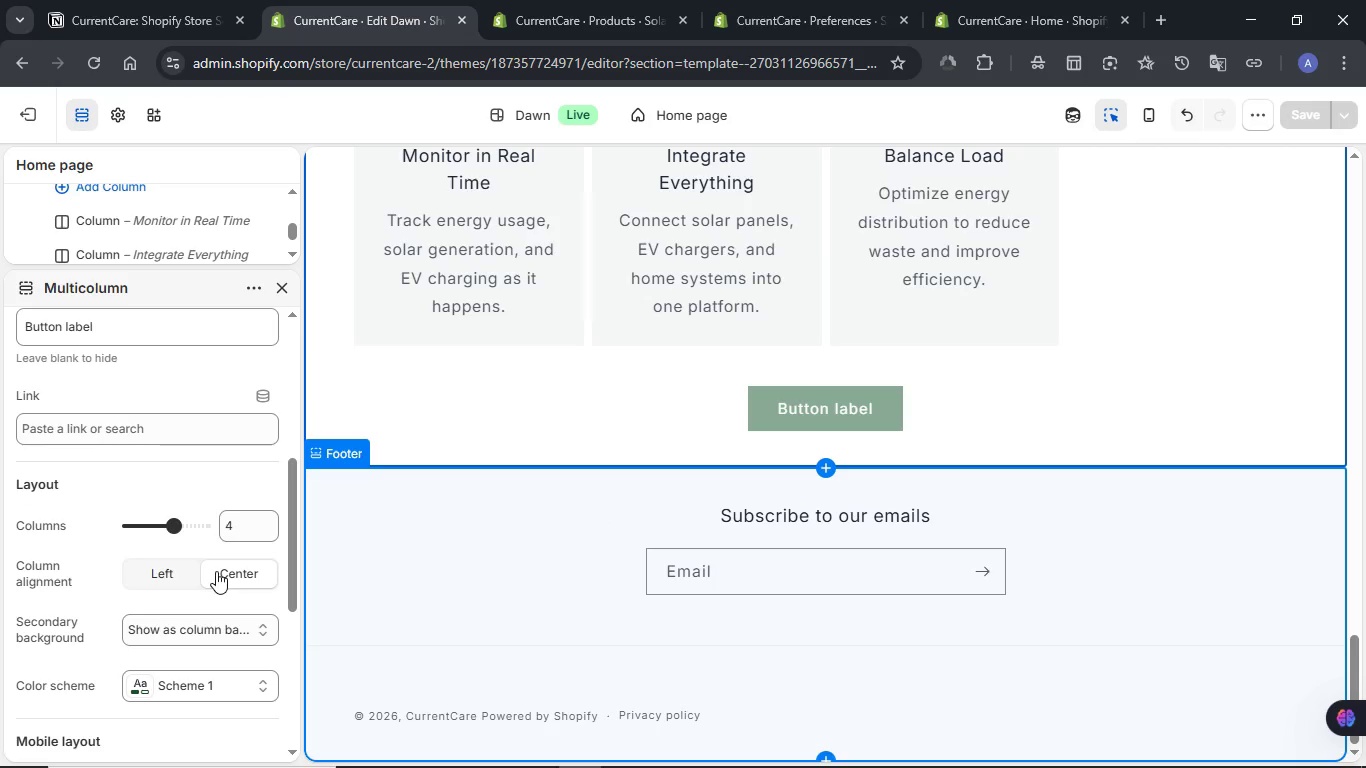 
left_click([235, 576])
 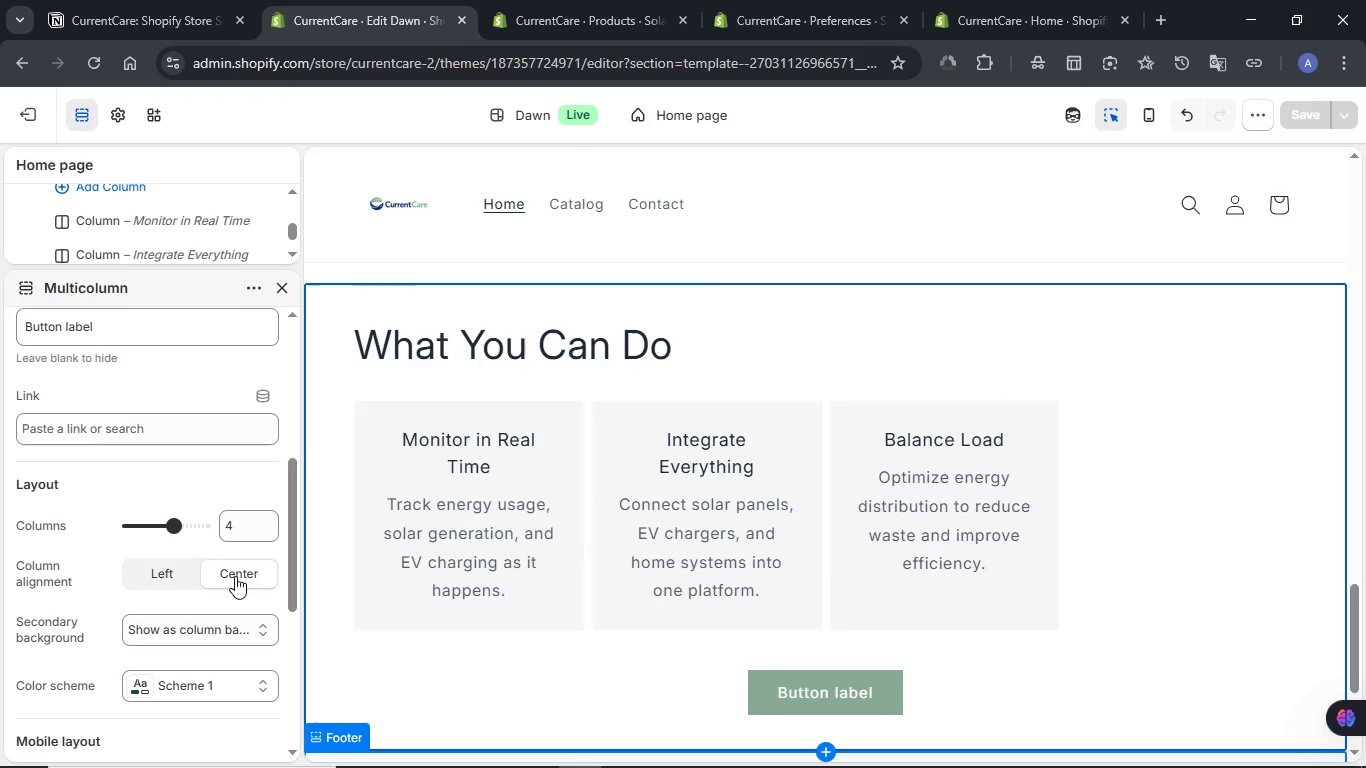 
left_click([176, 574])
 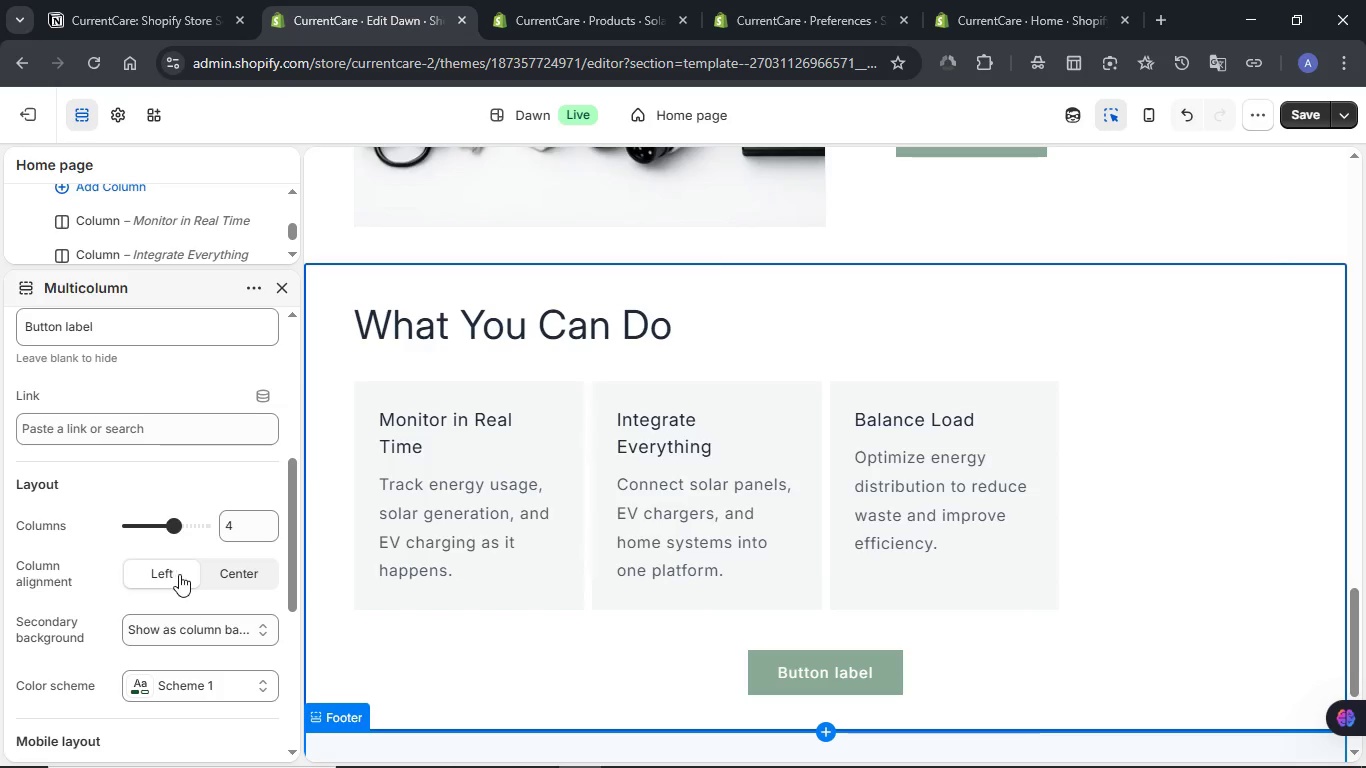 
left_click([234, 573])
 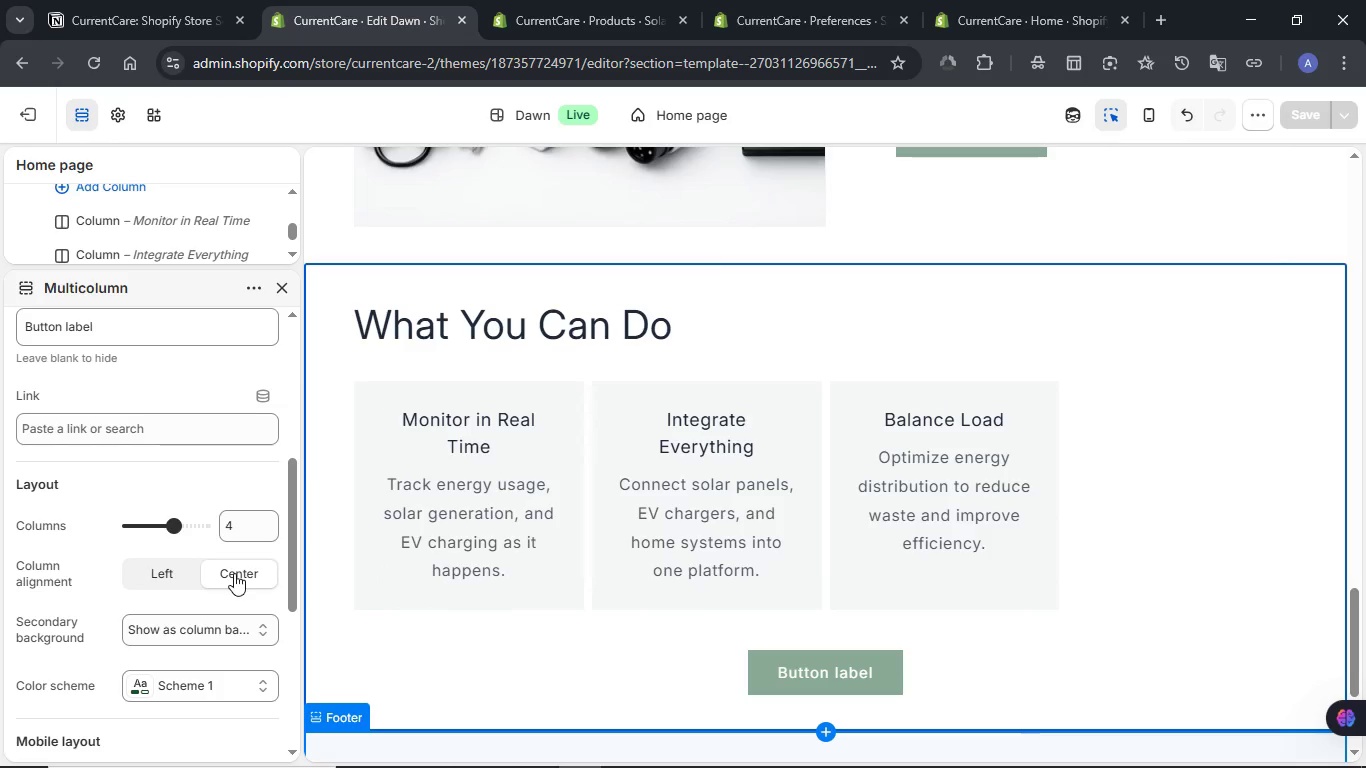 
scroll: coordinate [234, 573], scroll_direction: down, amount: 1.0
 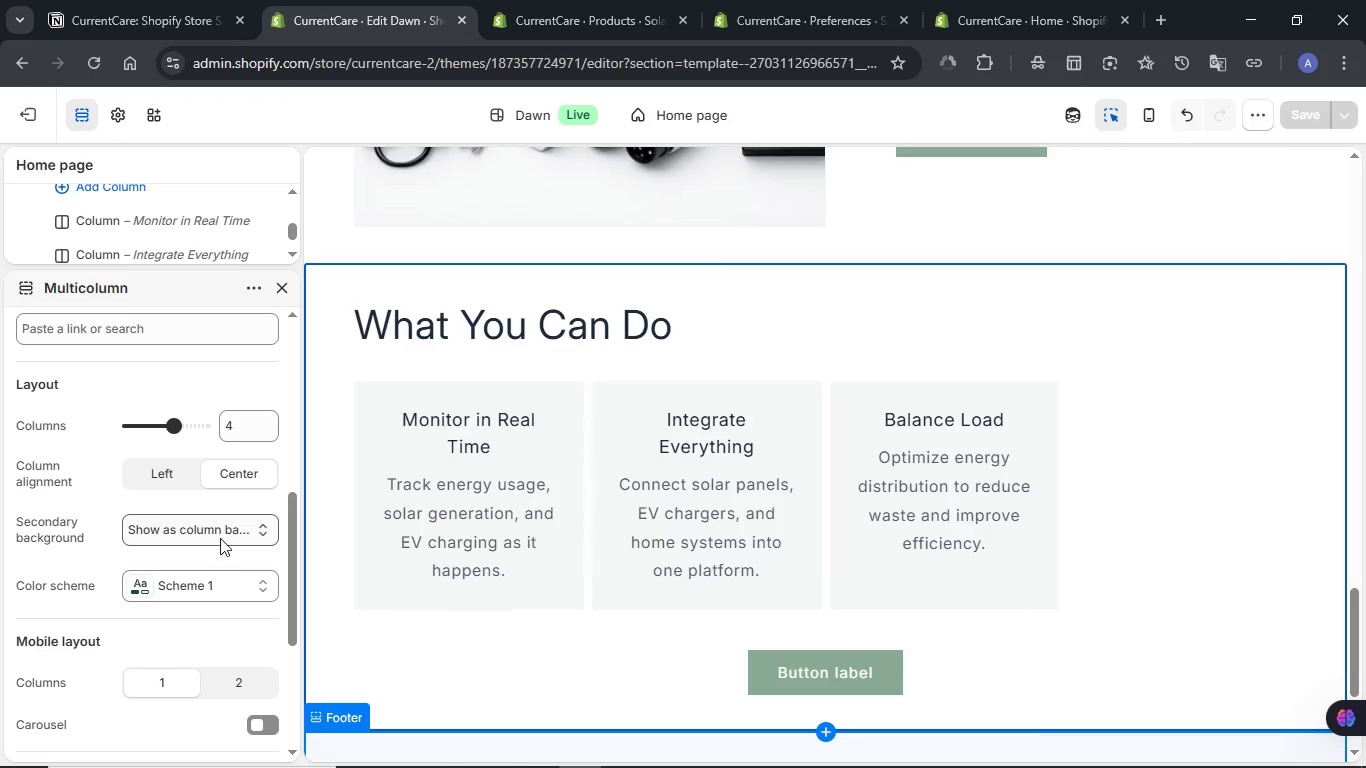 
left_click([220, 531])
 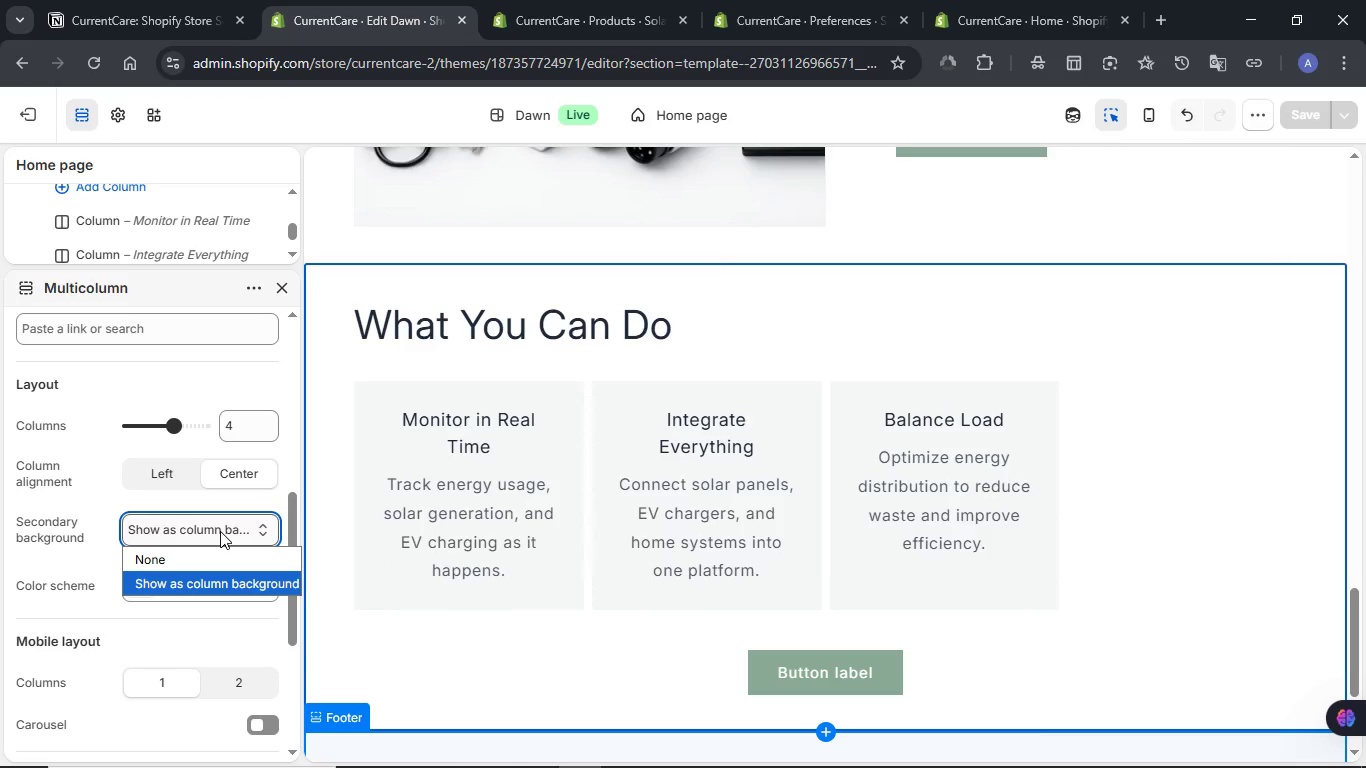 
left_click([220, 531])
 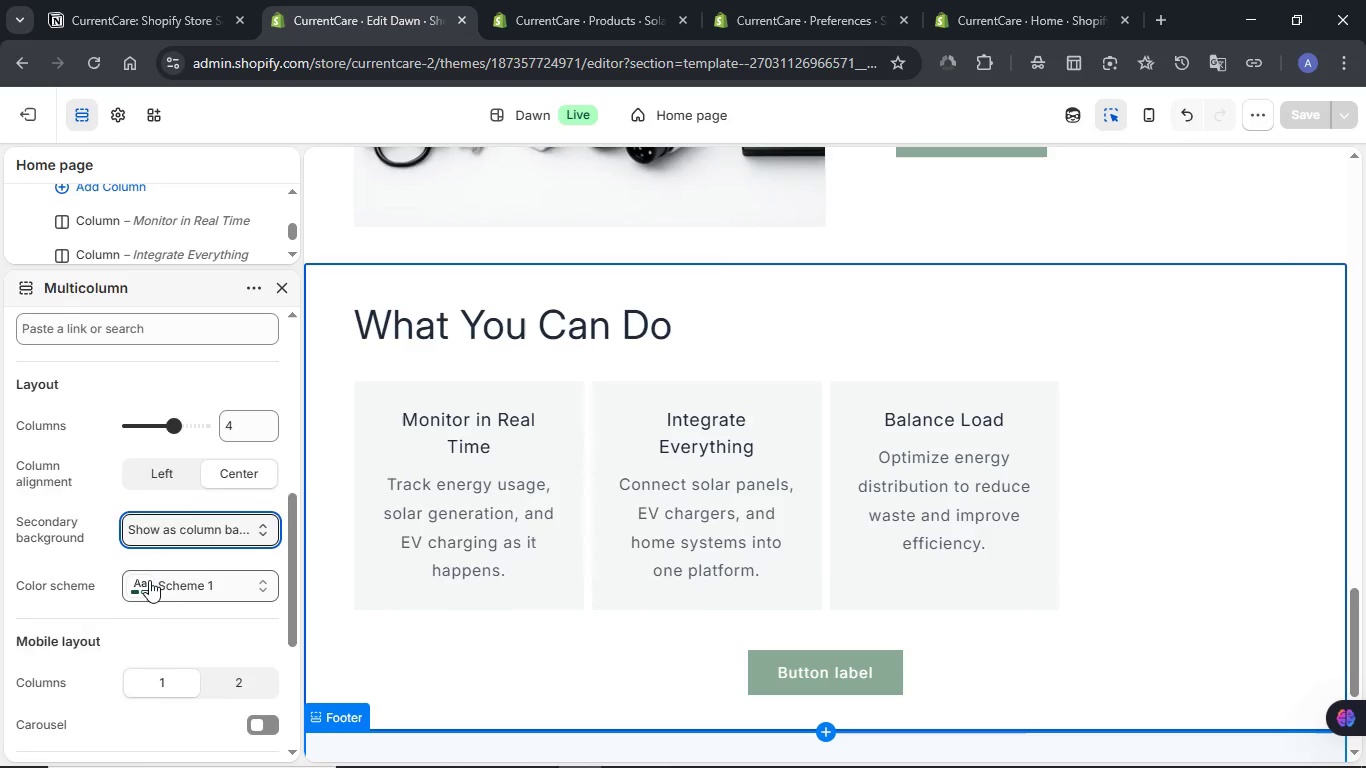 
scroll: coordinate [154, 565], scroll_direction: down, amount: 3.0
 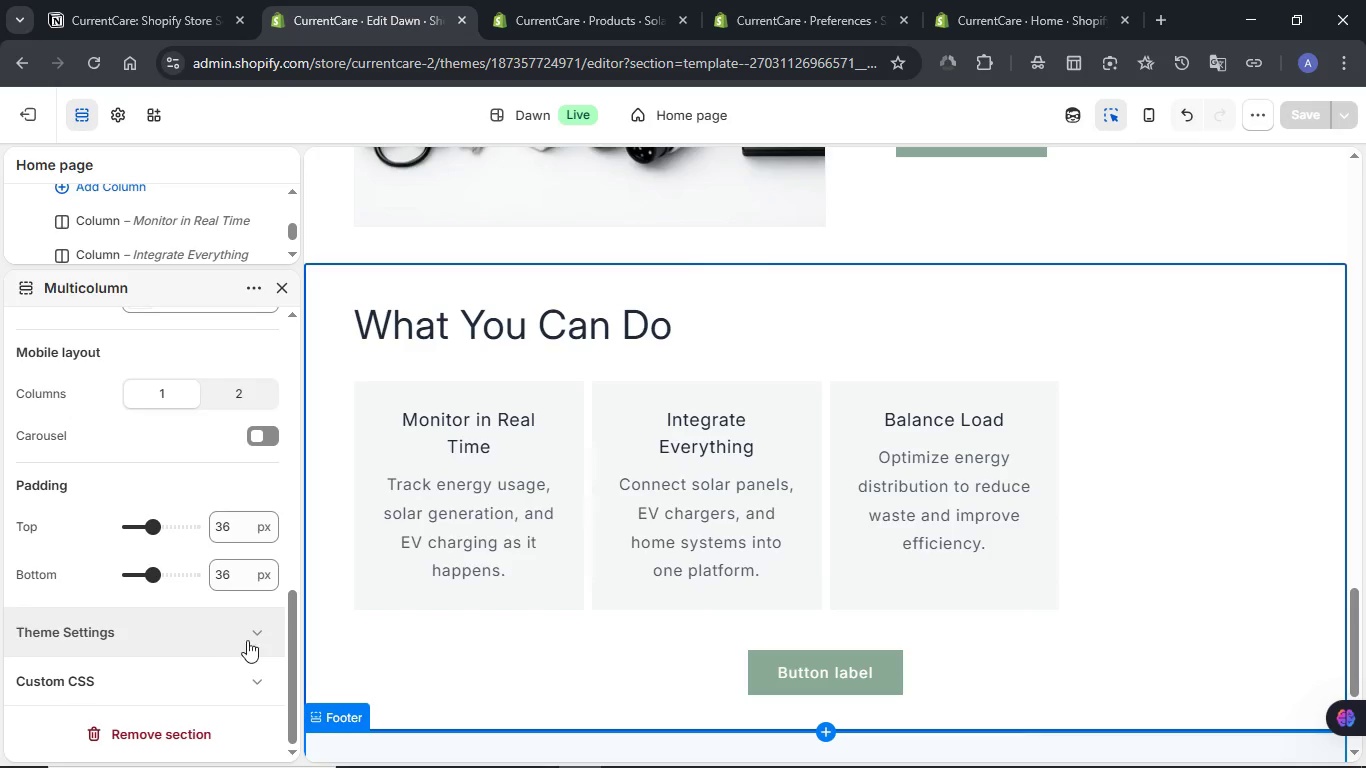 
left_click([254, 626])
 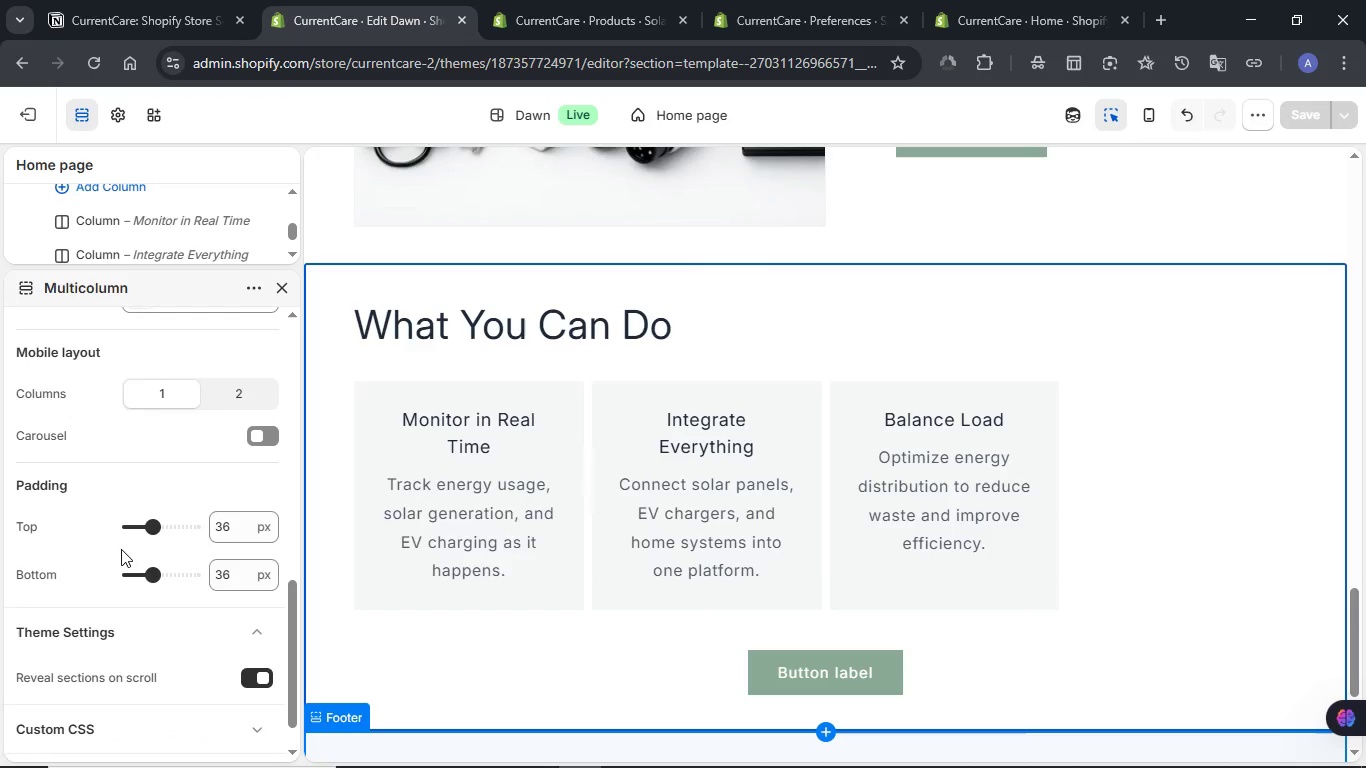 
scroll: coordinate [121, 549], scroll_direction: up, amount: 2.0
 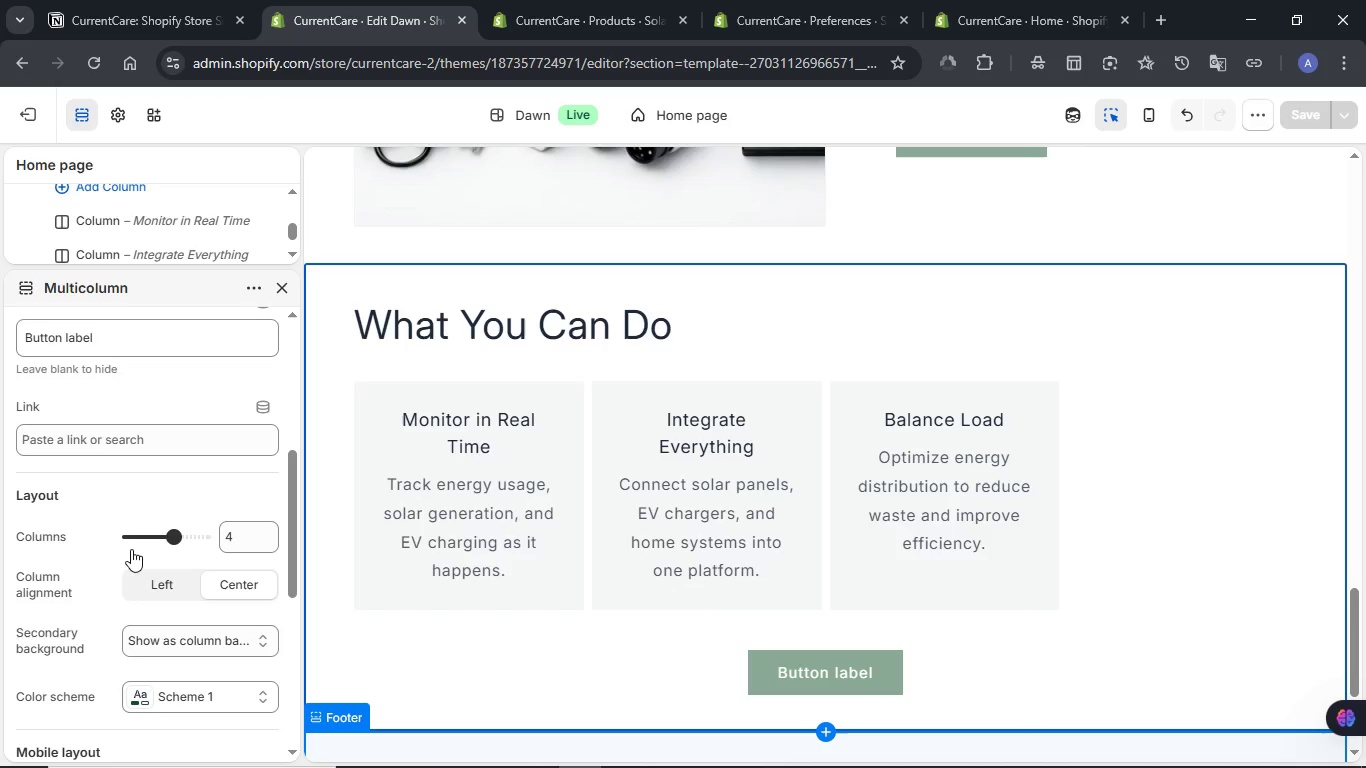 
left_click([486, 335])
 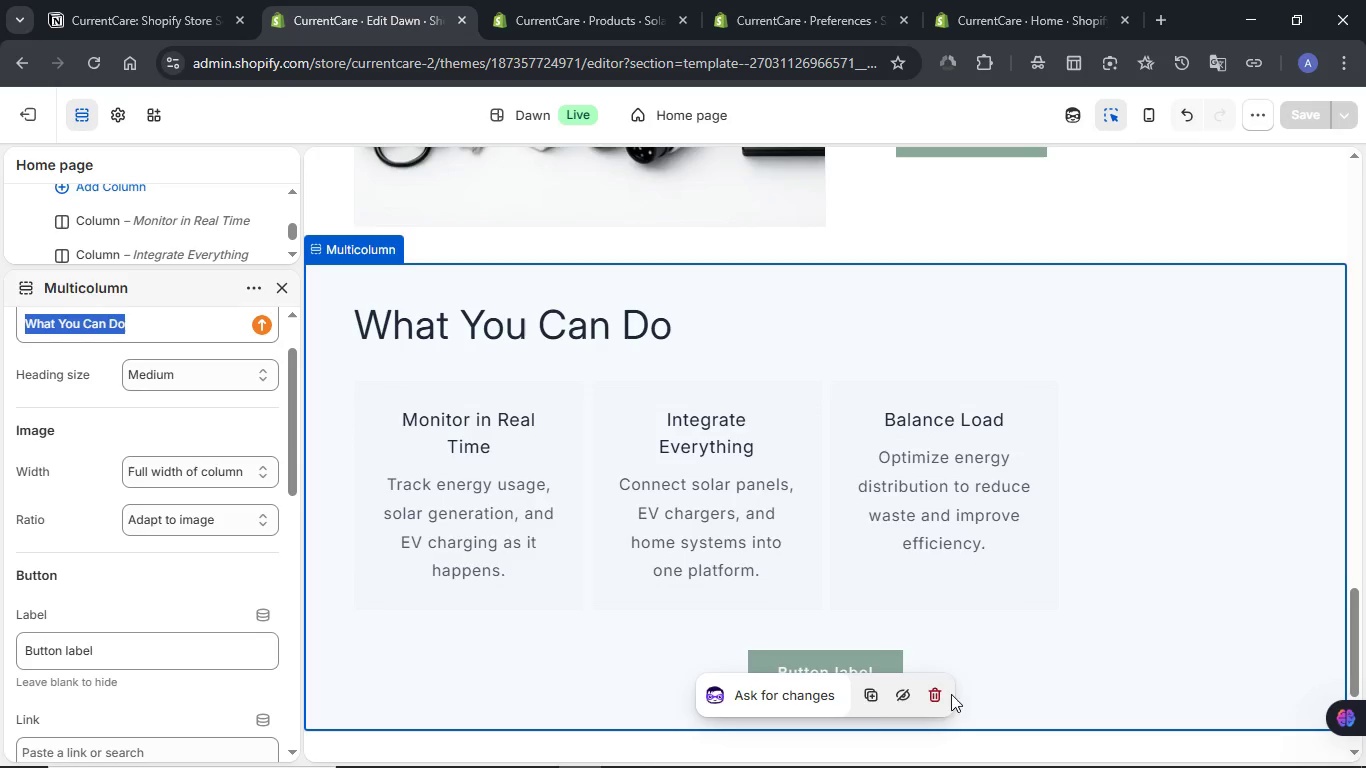 
left_click([783, 696])
 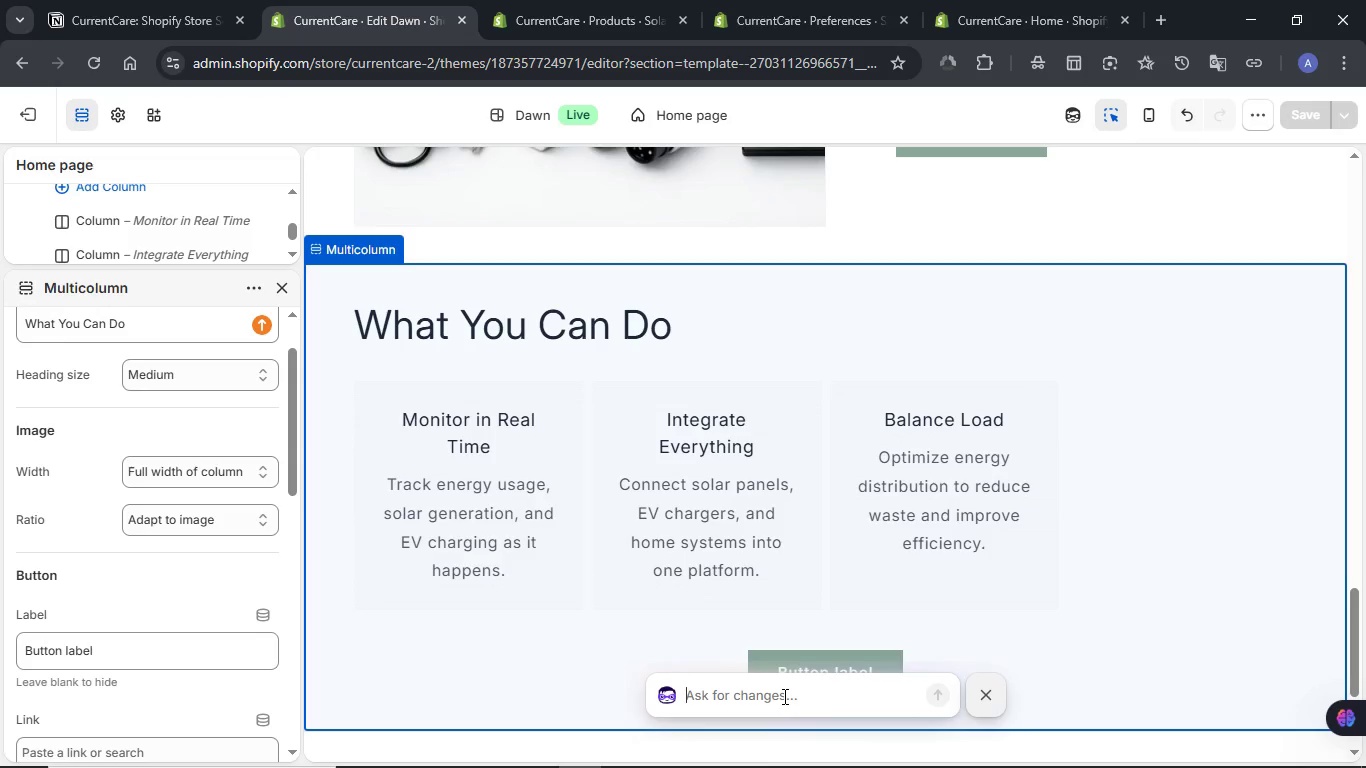 
type(Can you center the Wa)
key(Backspace)
type(hat O)
key(Backspace)
type(You Can Do text, p)
key(Backspace)
type(center of the page)
key(NumpadEnter)
 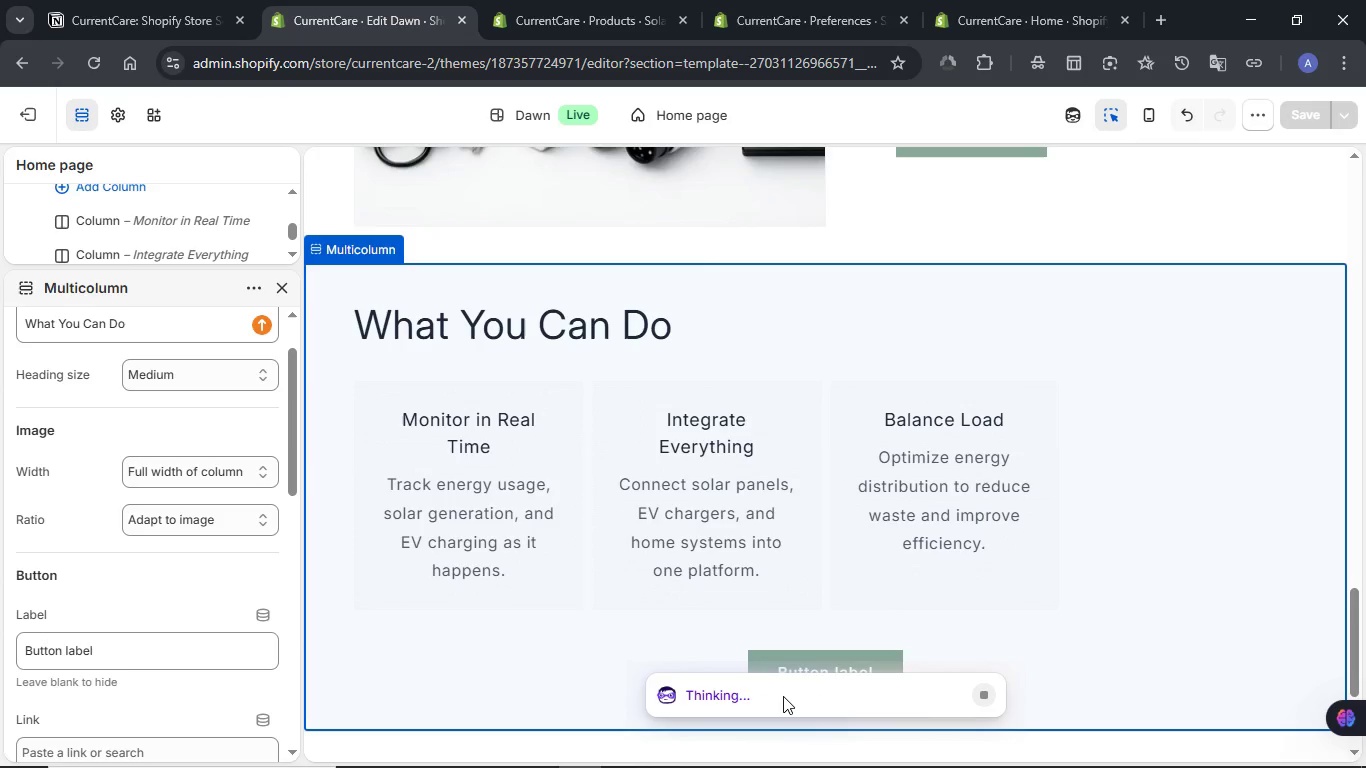 
wait(22.55)
 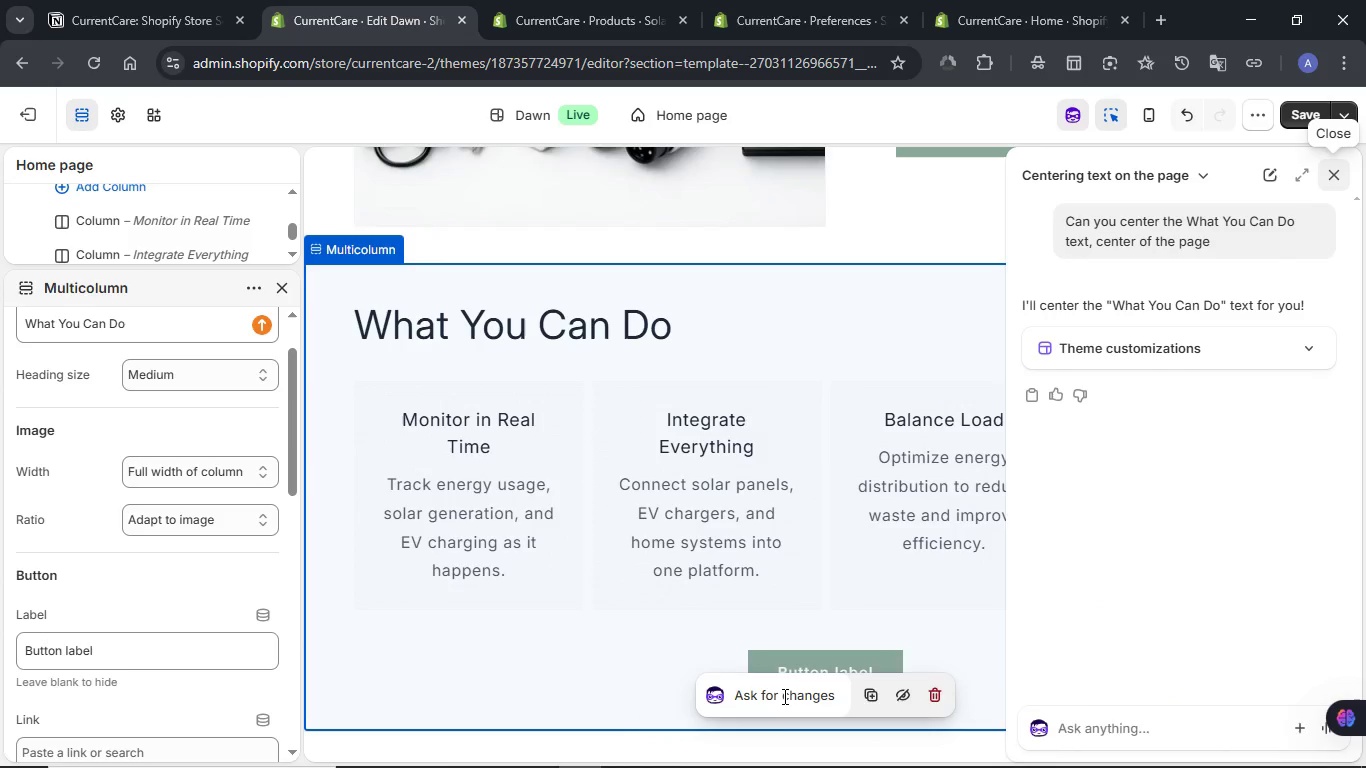 
left_click([1325, 351])
 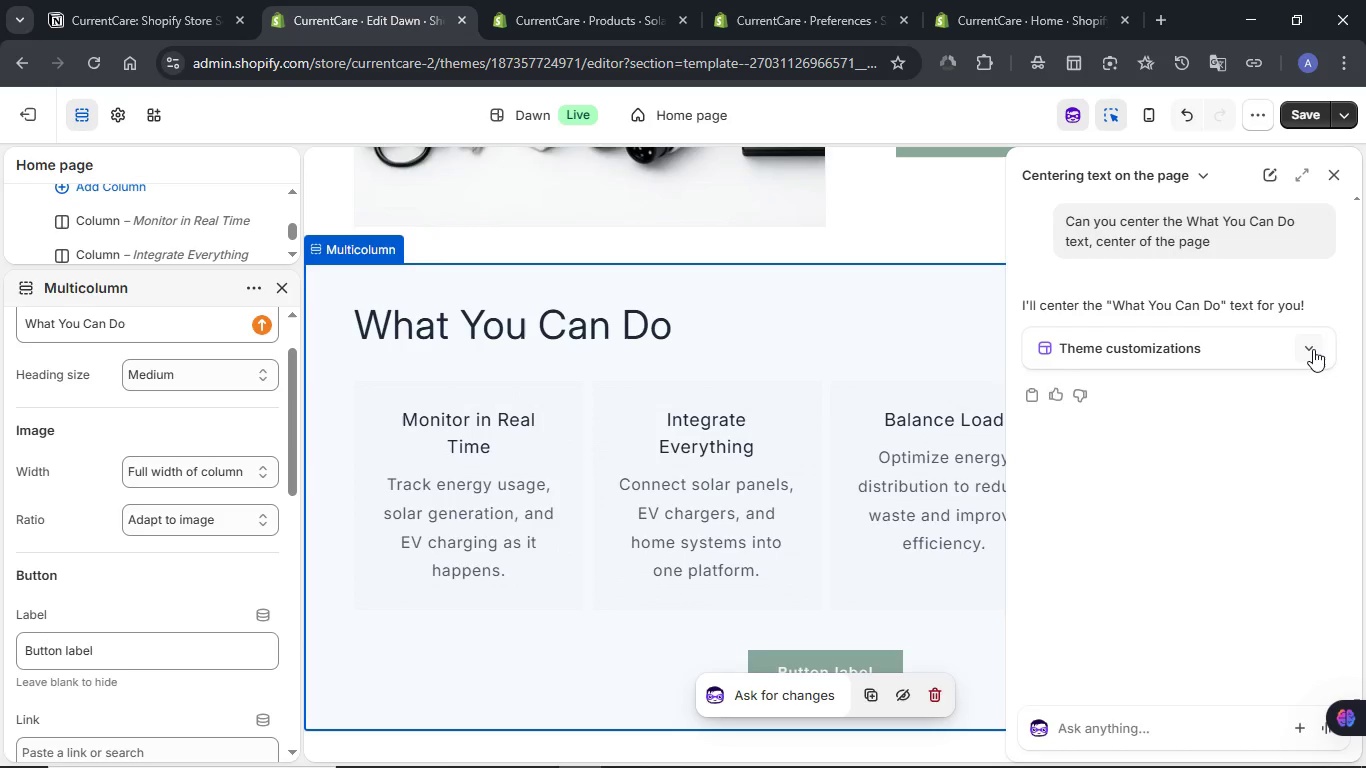 
left_click([1313, 349])
 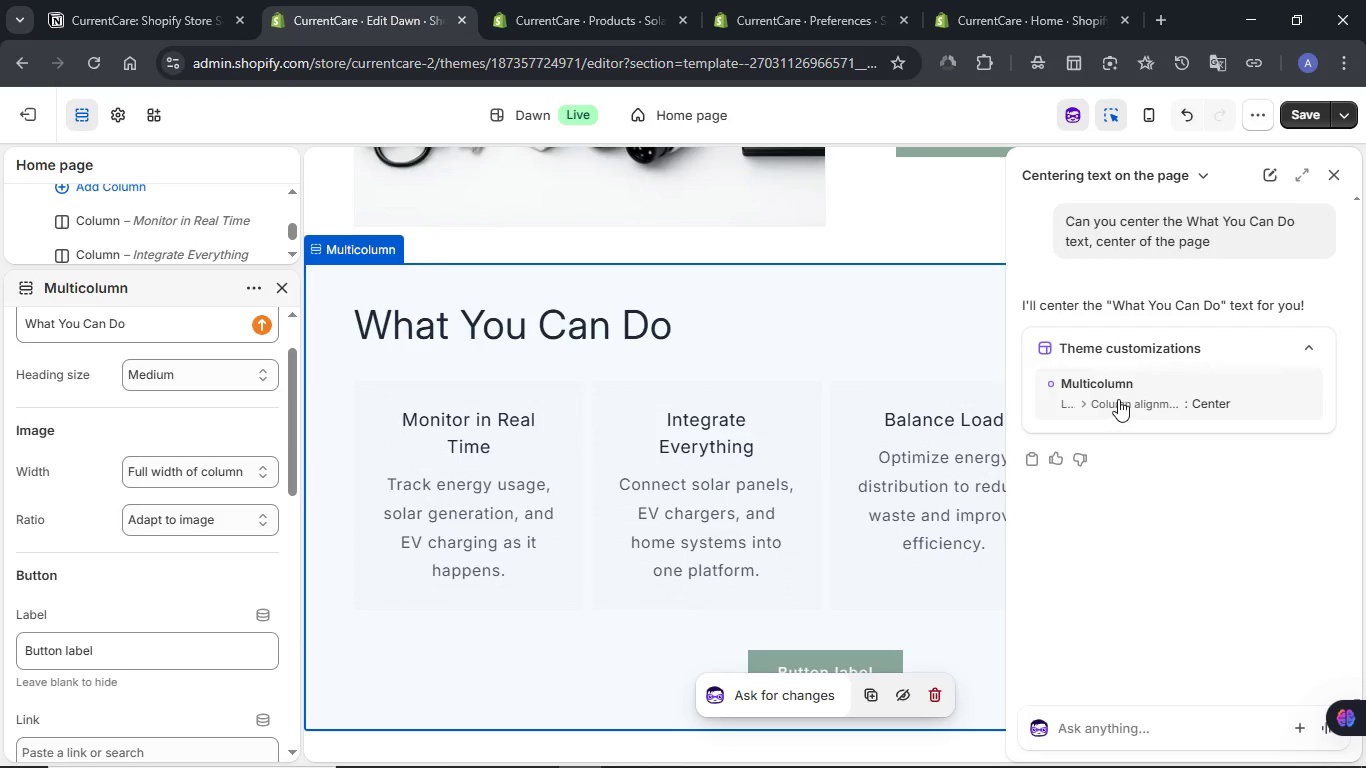 
left_click([1119, 399])
 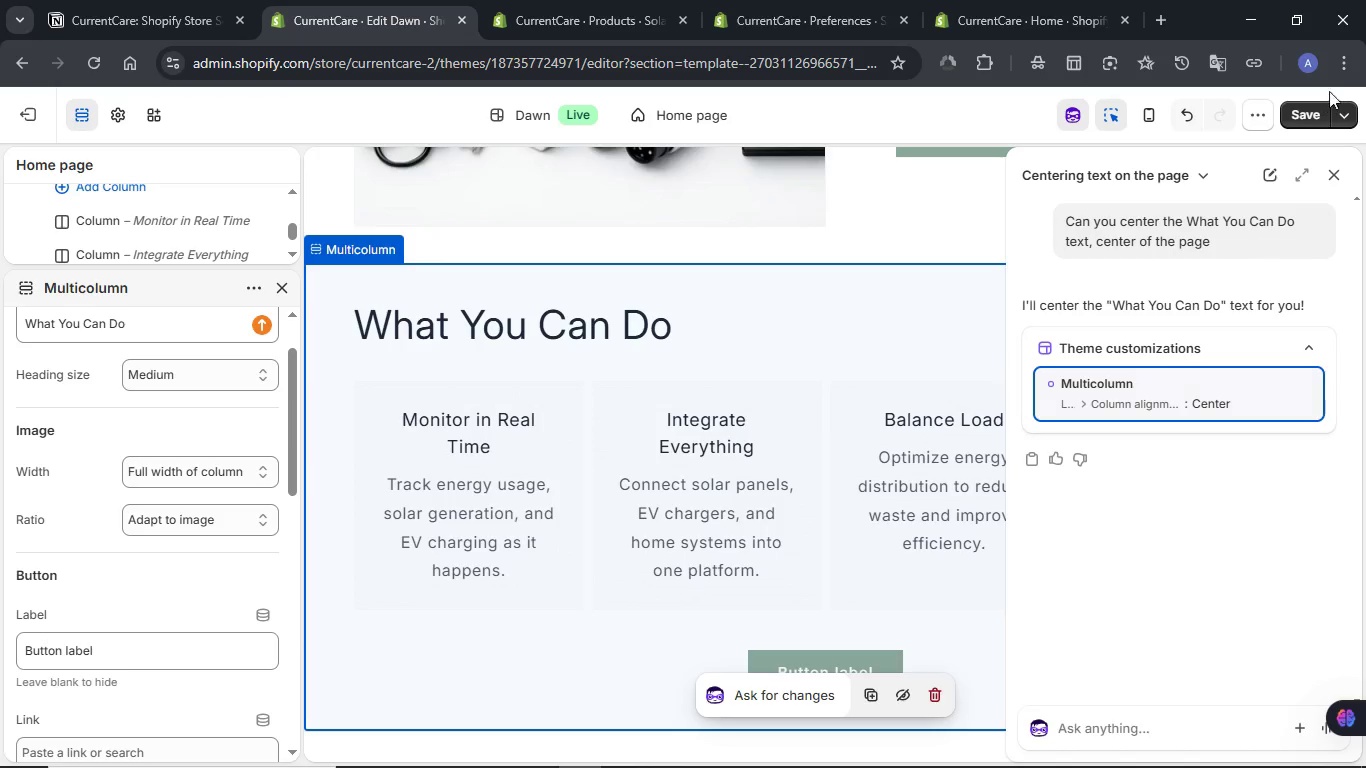 
left_click([1305, 112])
 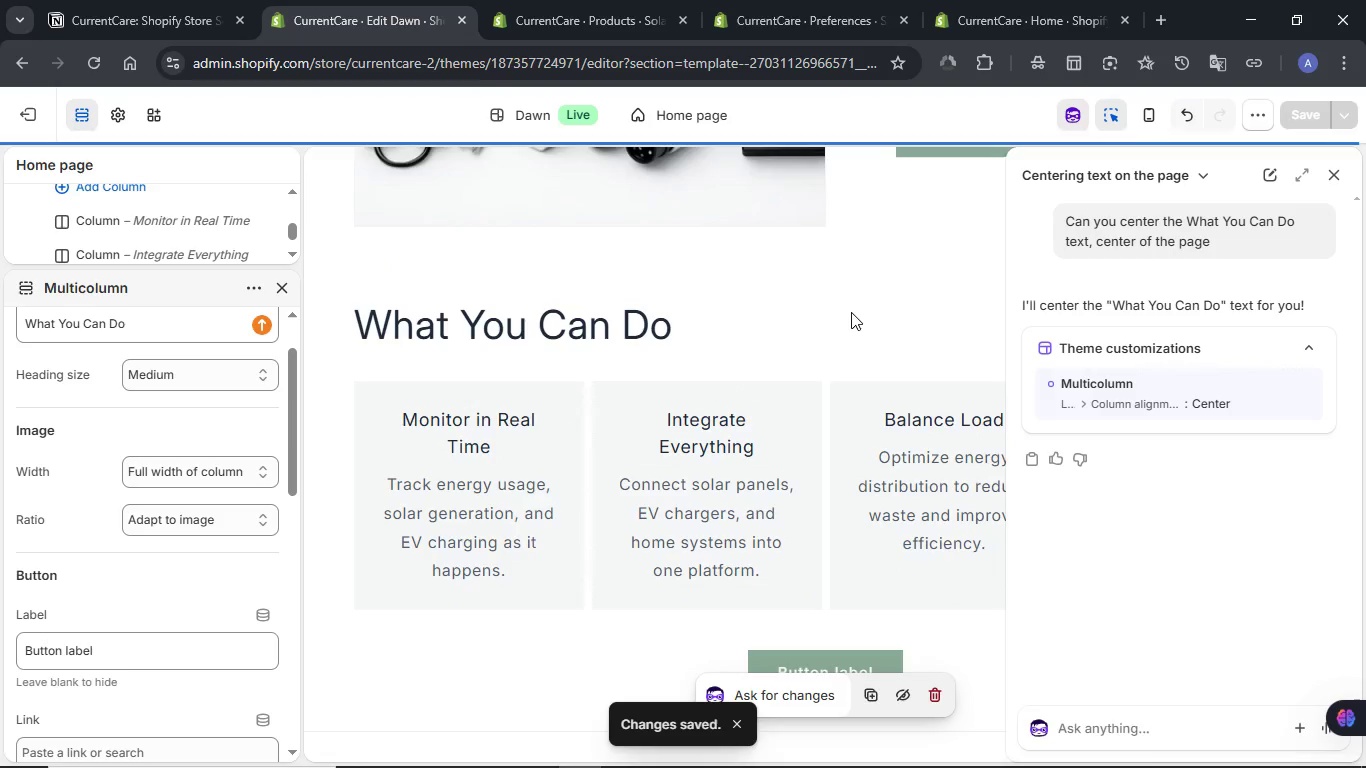 
wait(11.95)
 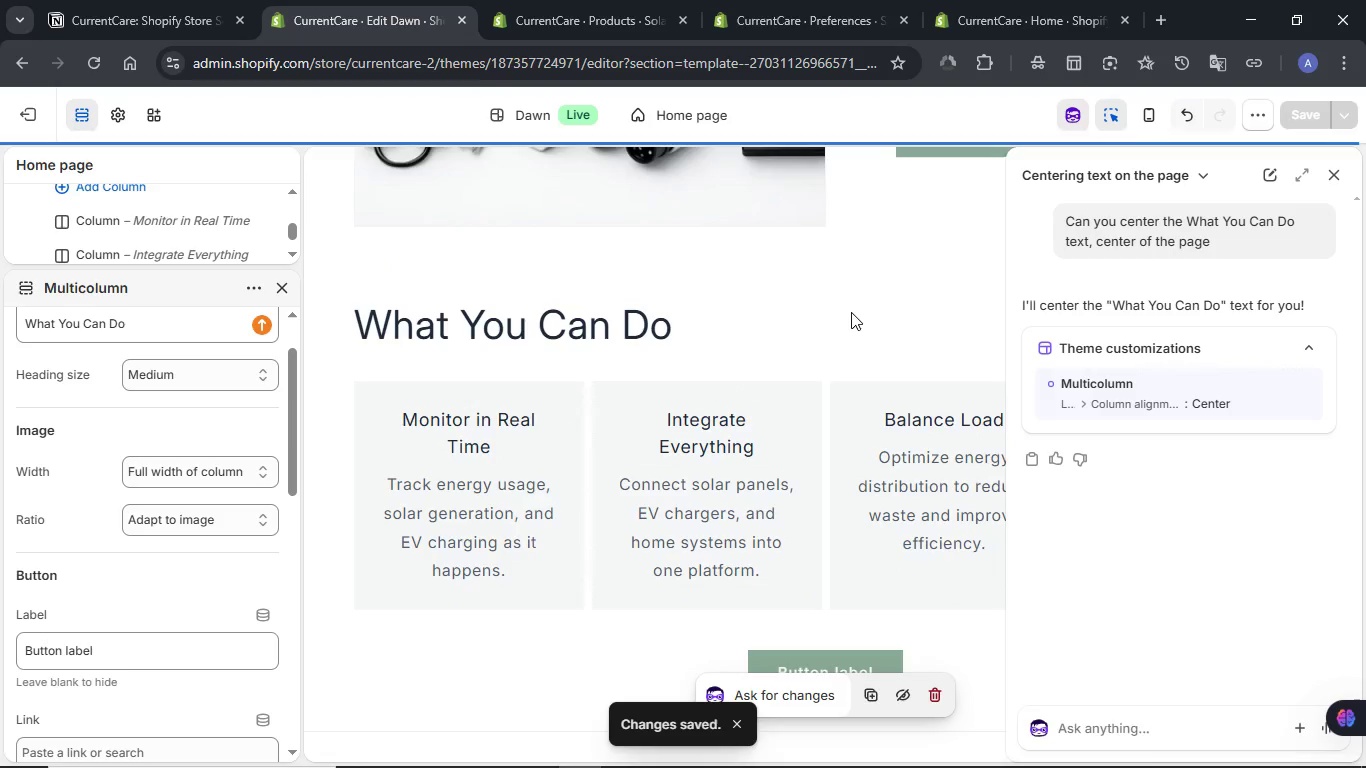 
left_click([1108, 721])
 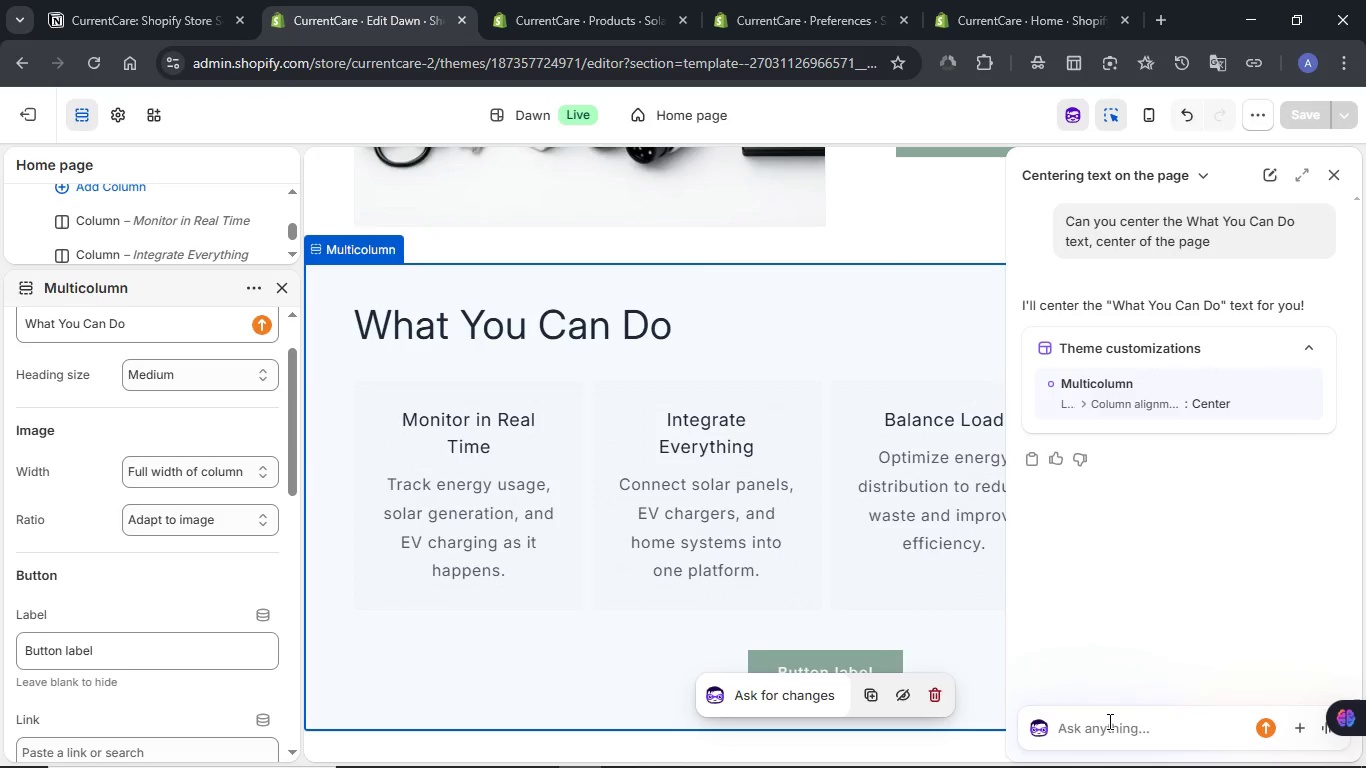 
type(It is still not centered by center I mean center of the page e)
key(Backspace)
type(wt)
key(Backspace)
type(ith ex)
key(Backspace)
type(qual distance from the sides)
key(NumpadEnter)
 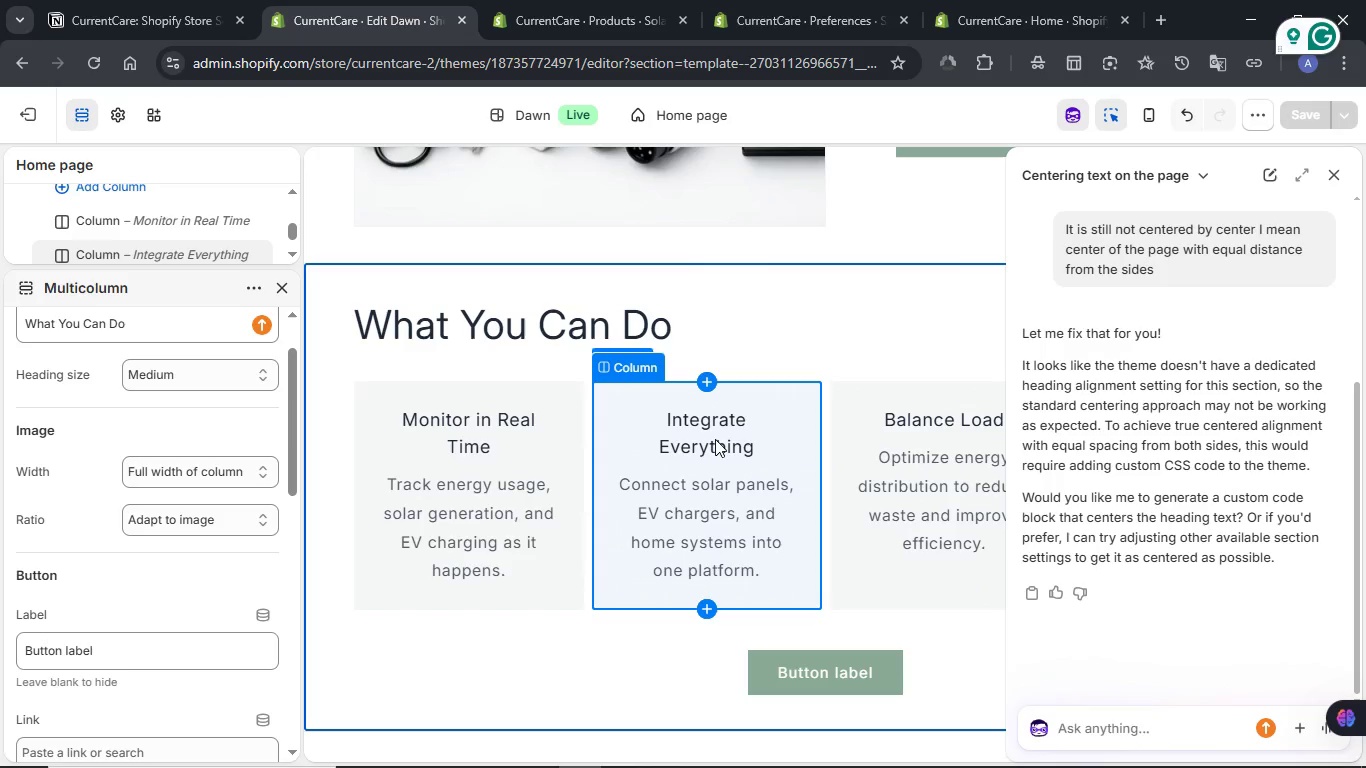 
wait(26.06)
 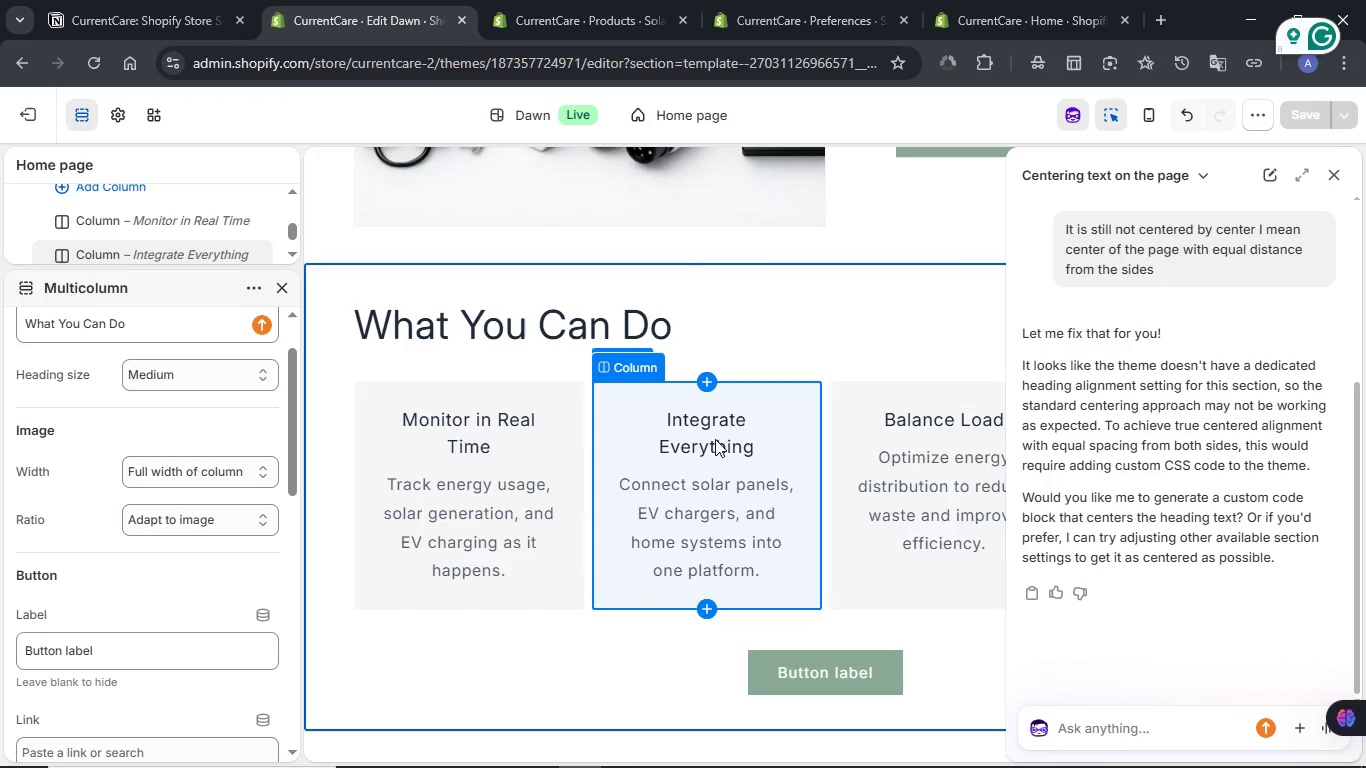 
type(Yes)
key(NumpadEnter)
 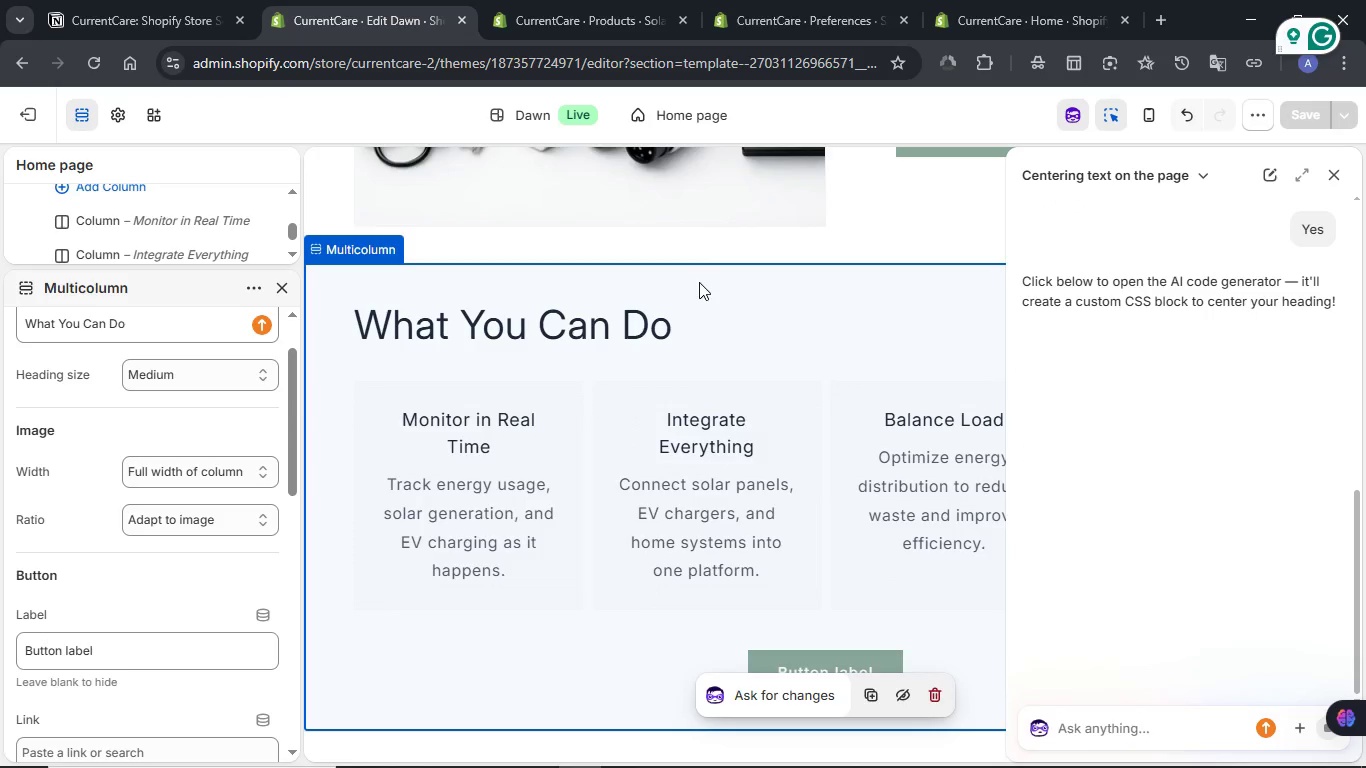 
wait(7.67)
 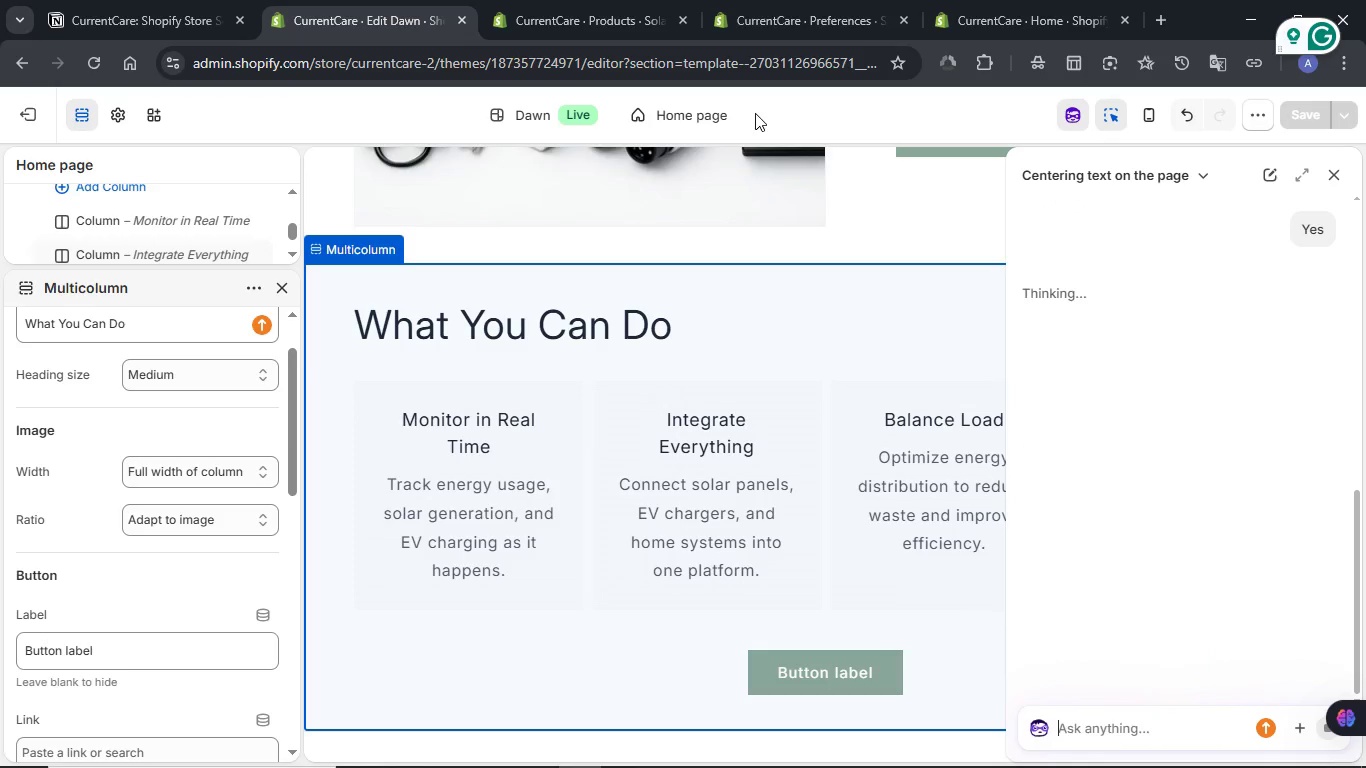 
left_click([1141, 346])
 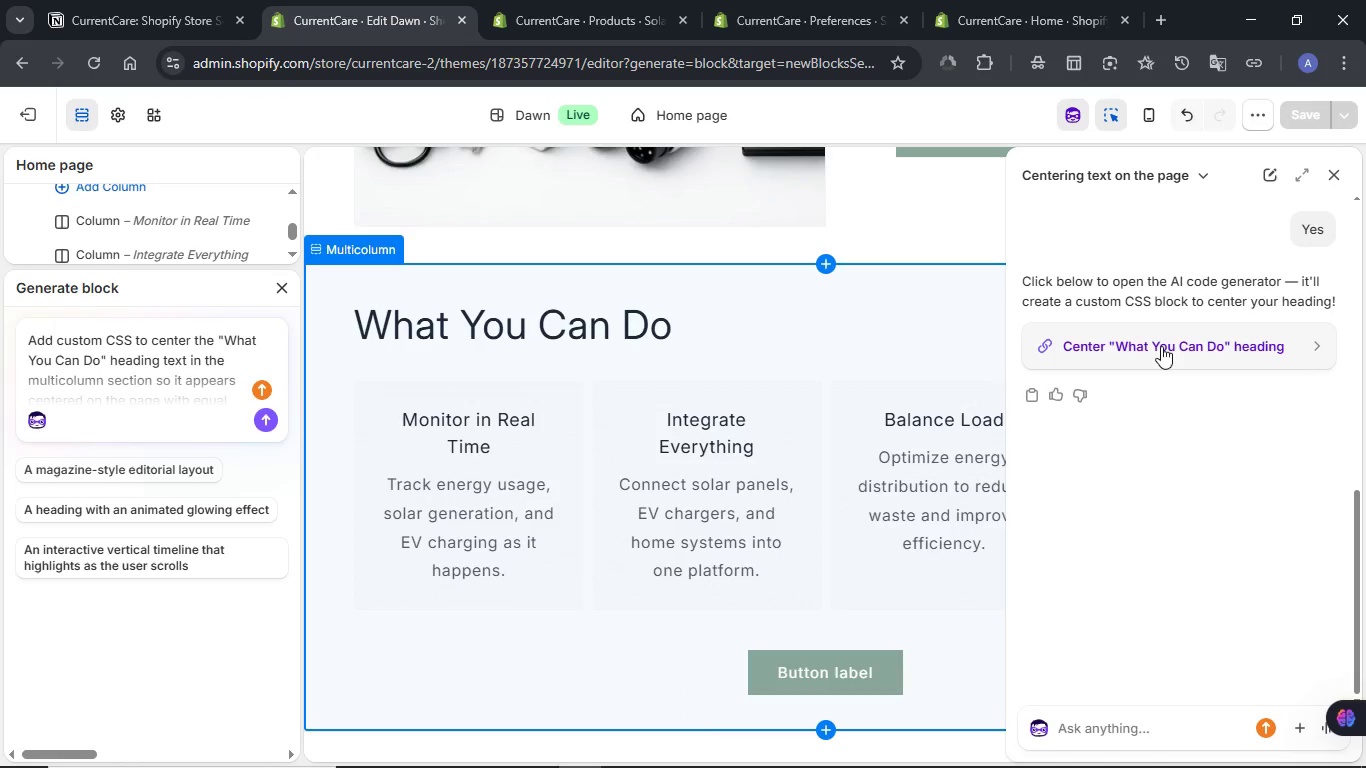 
left_click([262, 422])
 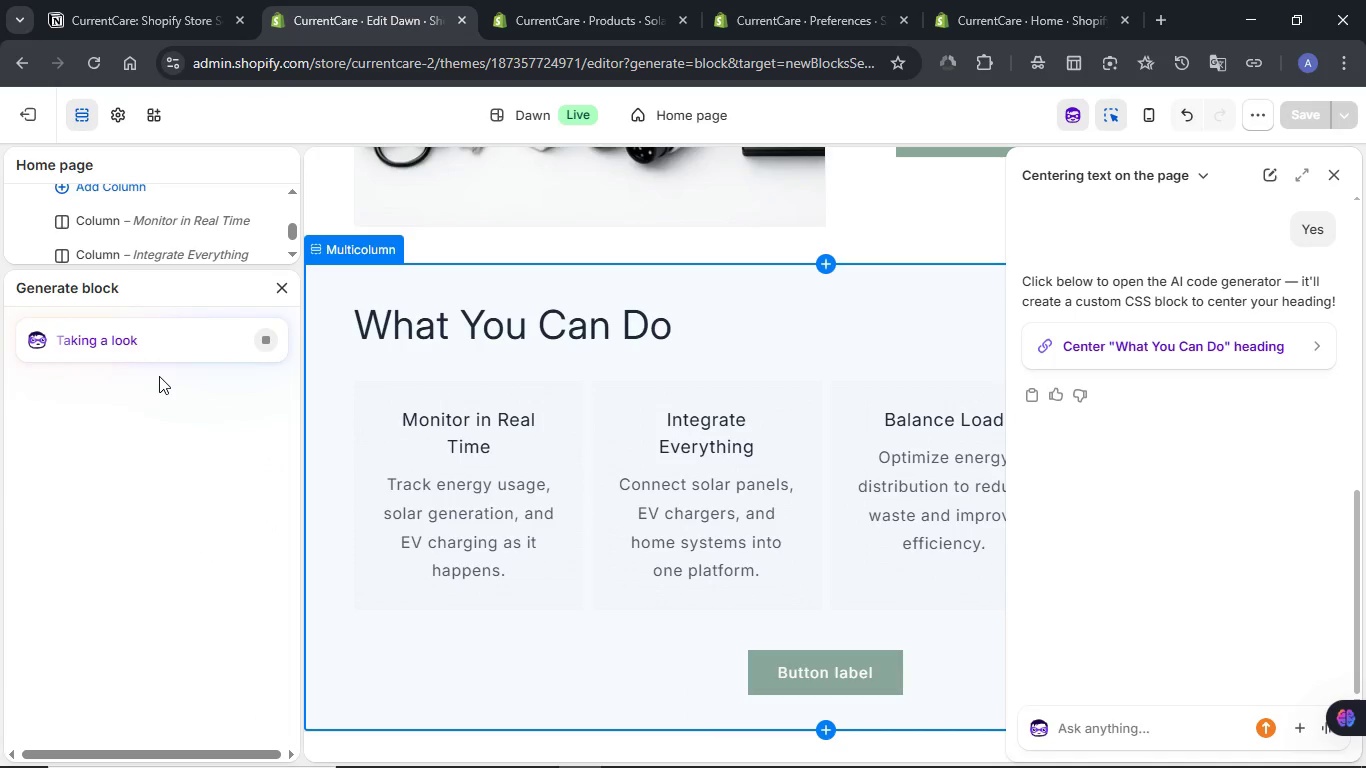 
wait(9.36)
 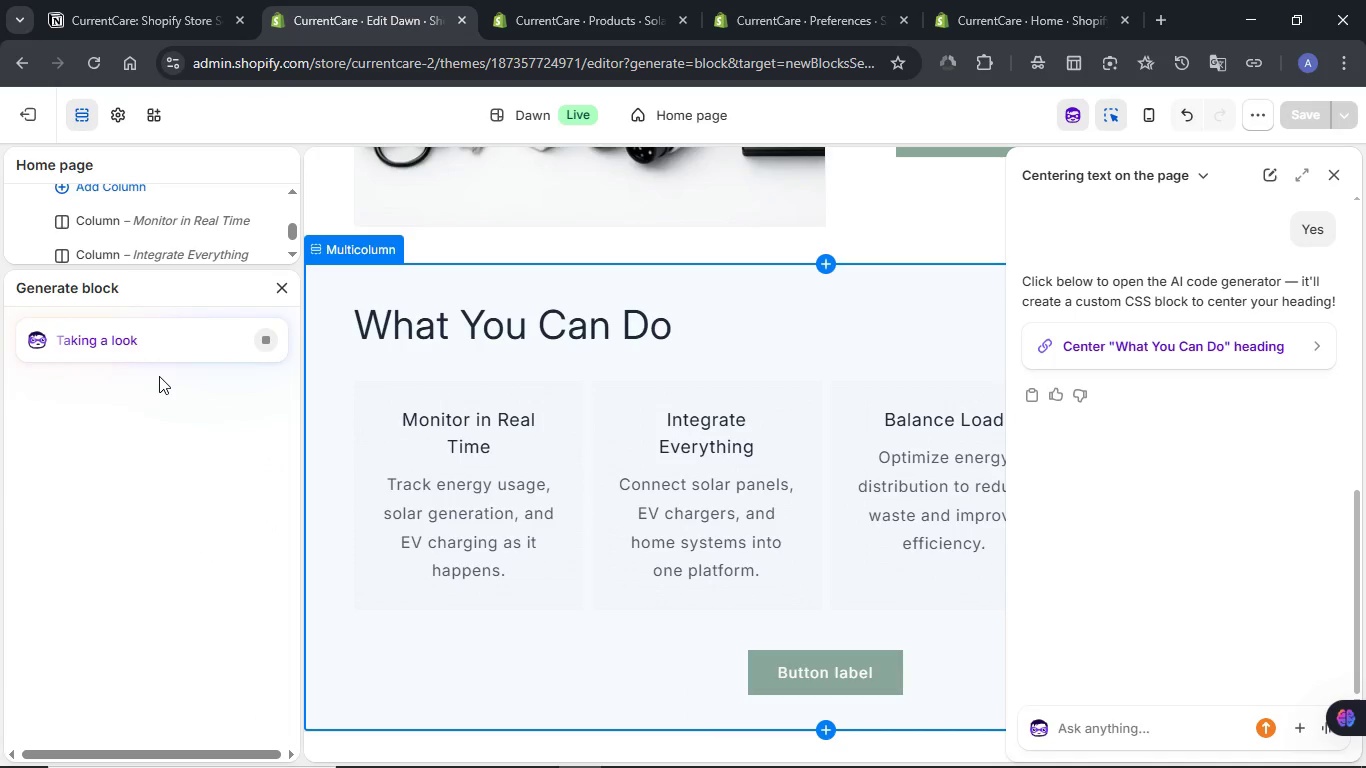 
scroll: coordinate [595, 367], scroll_direction: up, amount: 3.0
 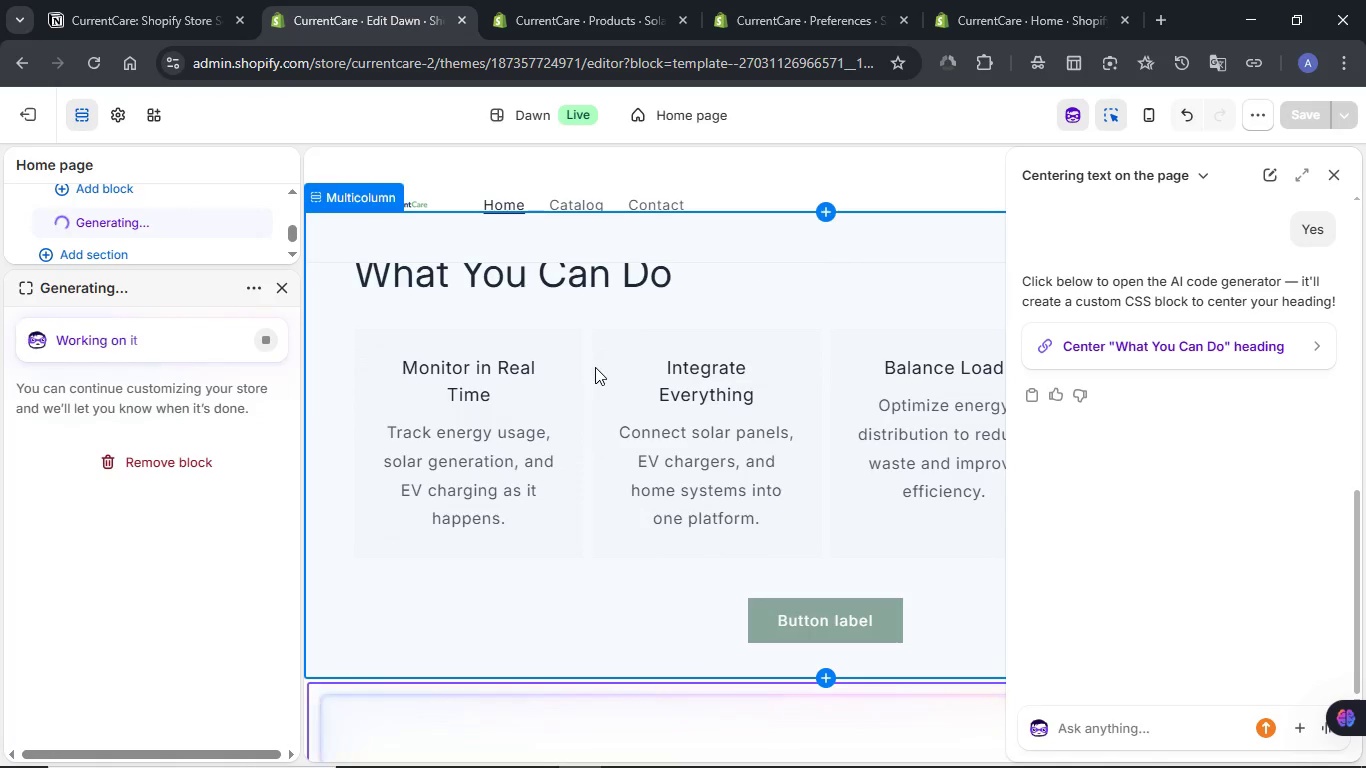 
left_click([1151, 114])
 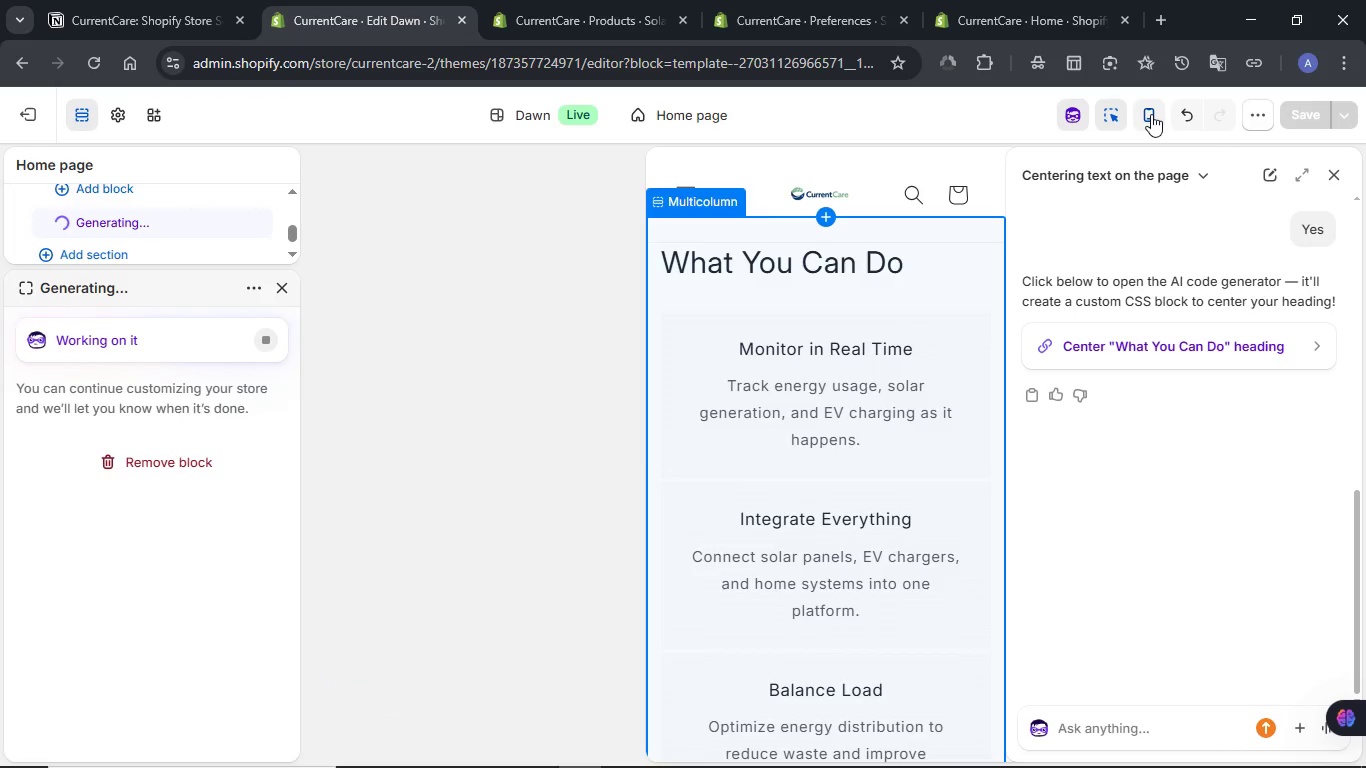 
scroll: coordinate [844, 388], scroll_direction: up, amount: 4.0
 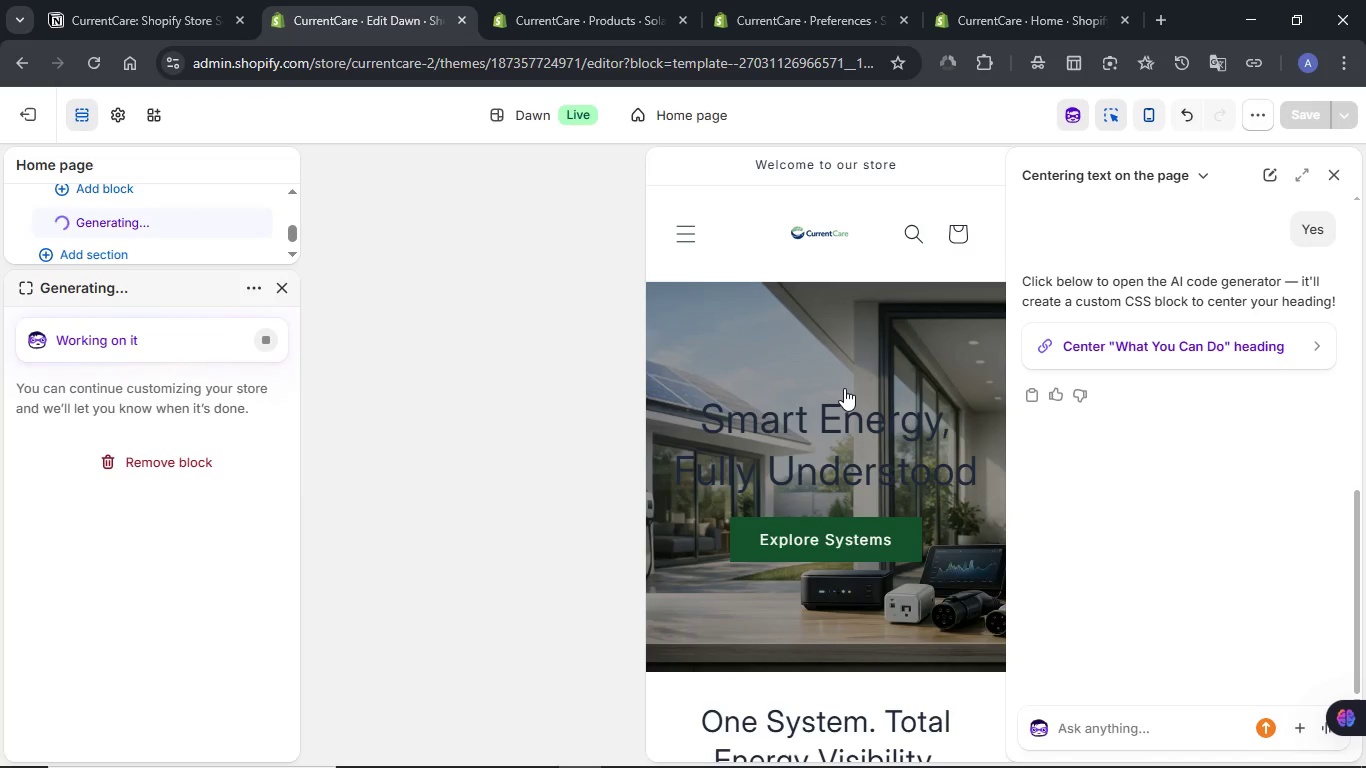 
wait(5.86)
 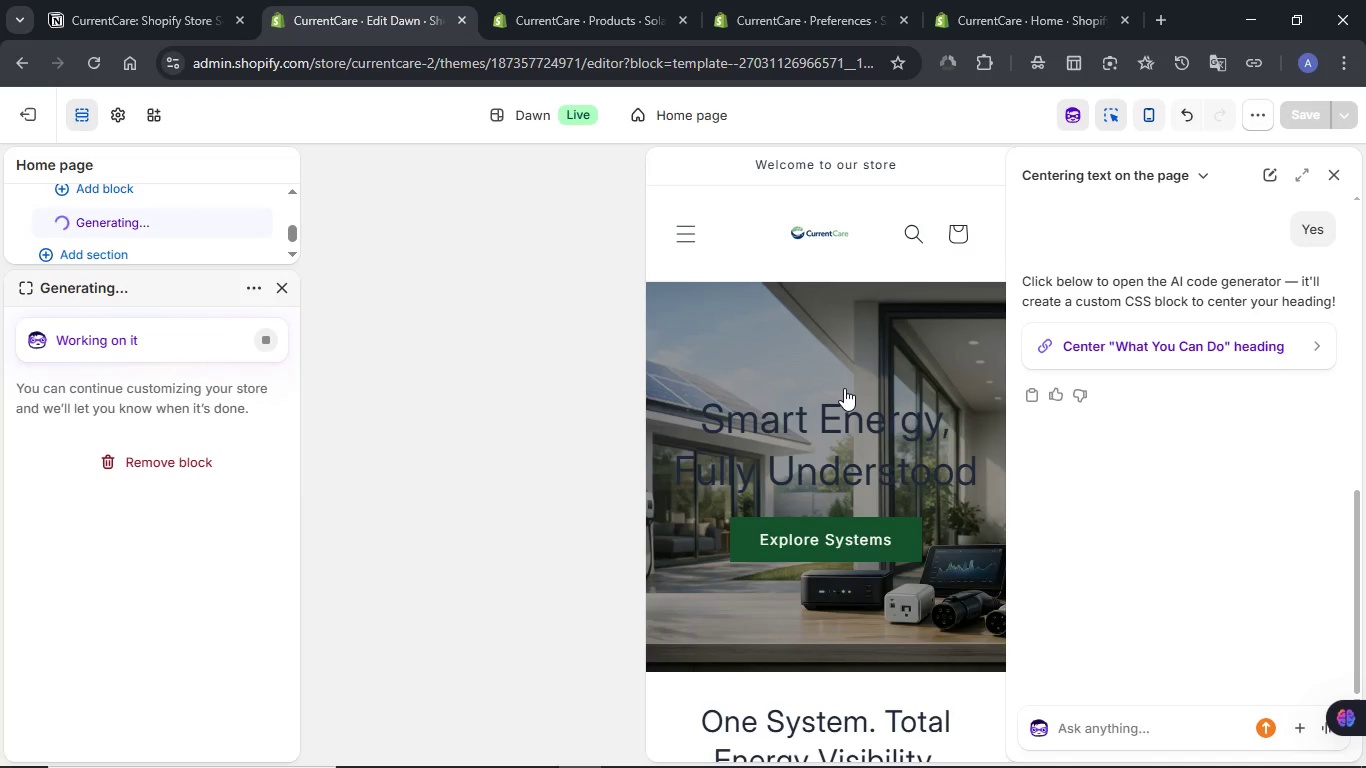 
left_click([1144, 120])
 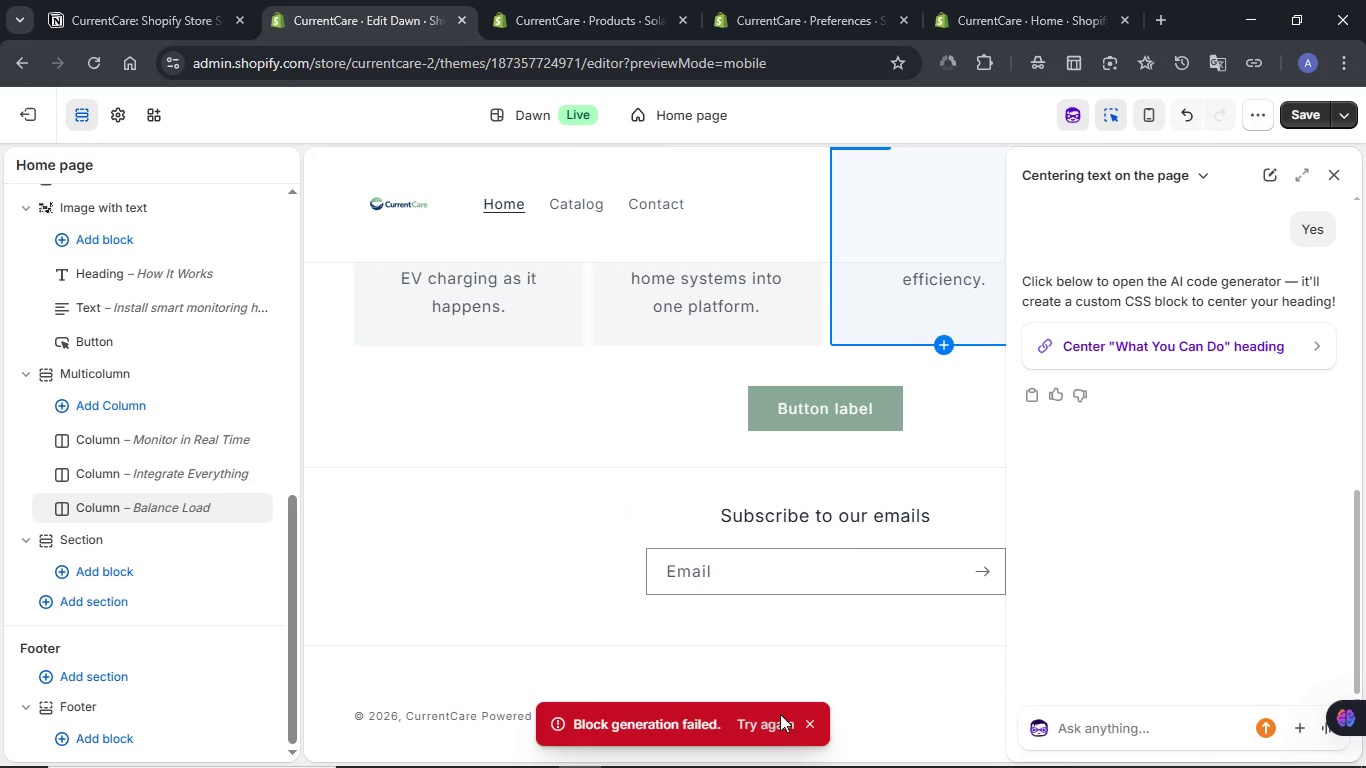 
left_click([770, 722])
 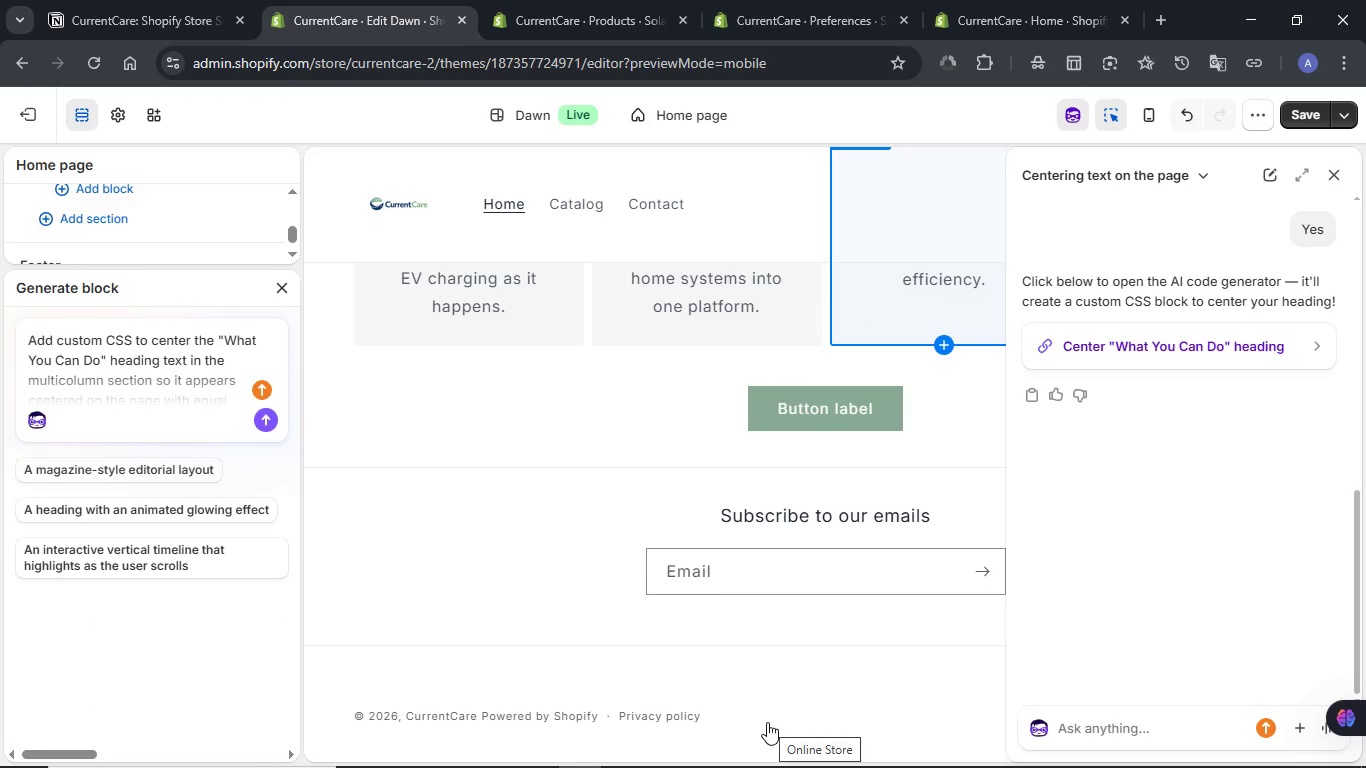 
left_click([123, 362])
 